 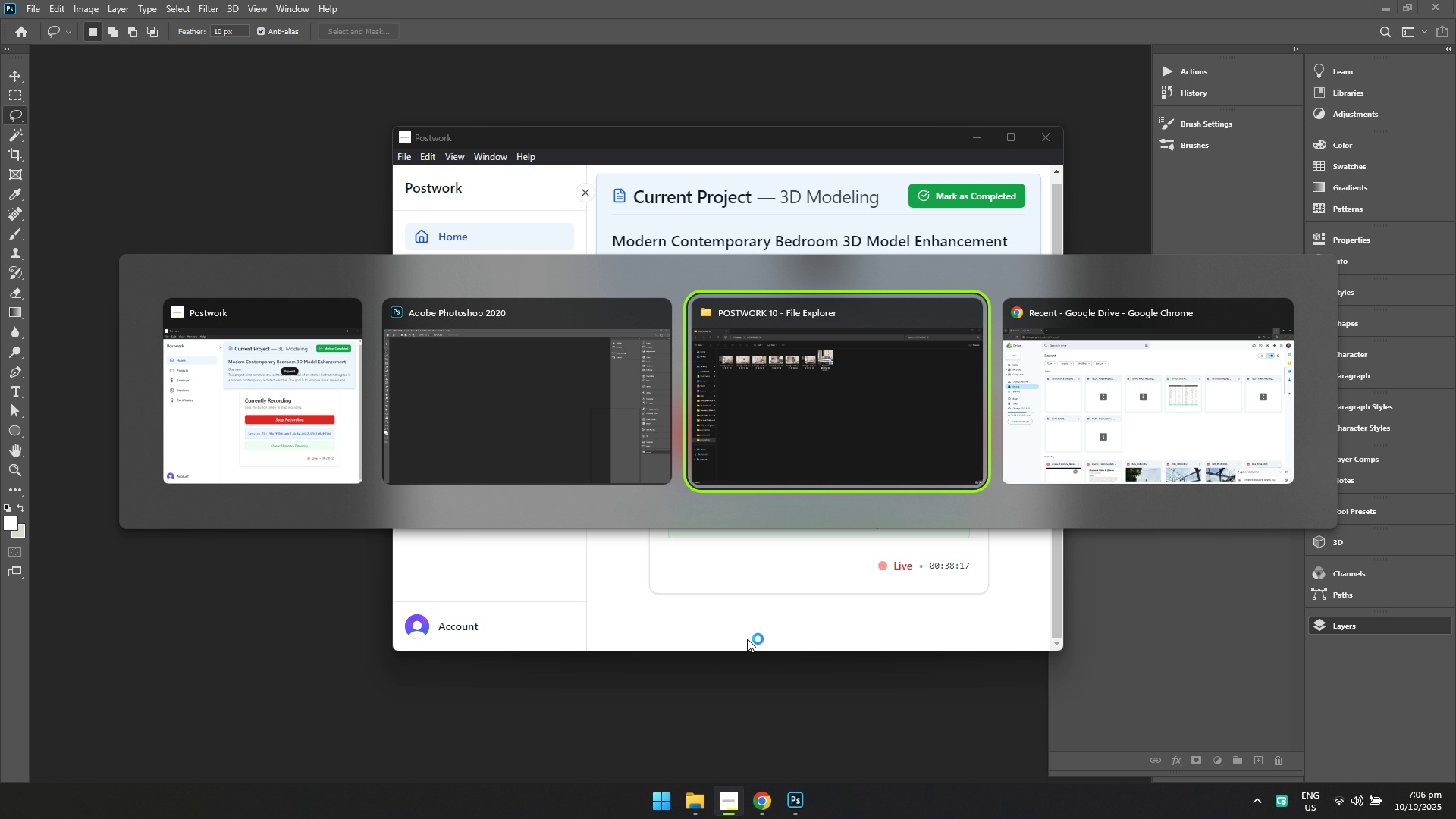 
key(Alt+Tab)
 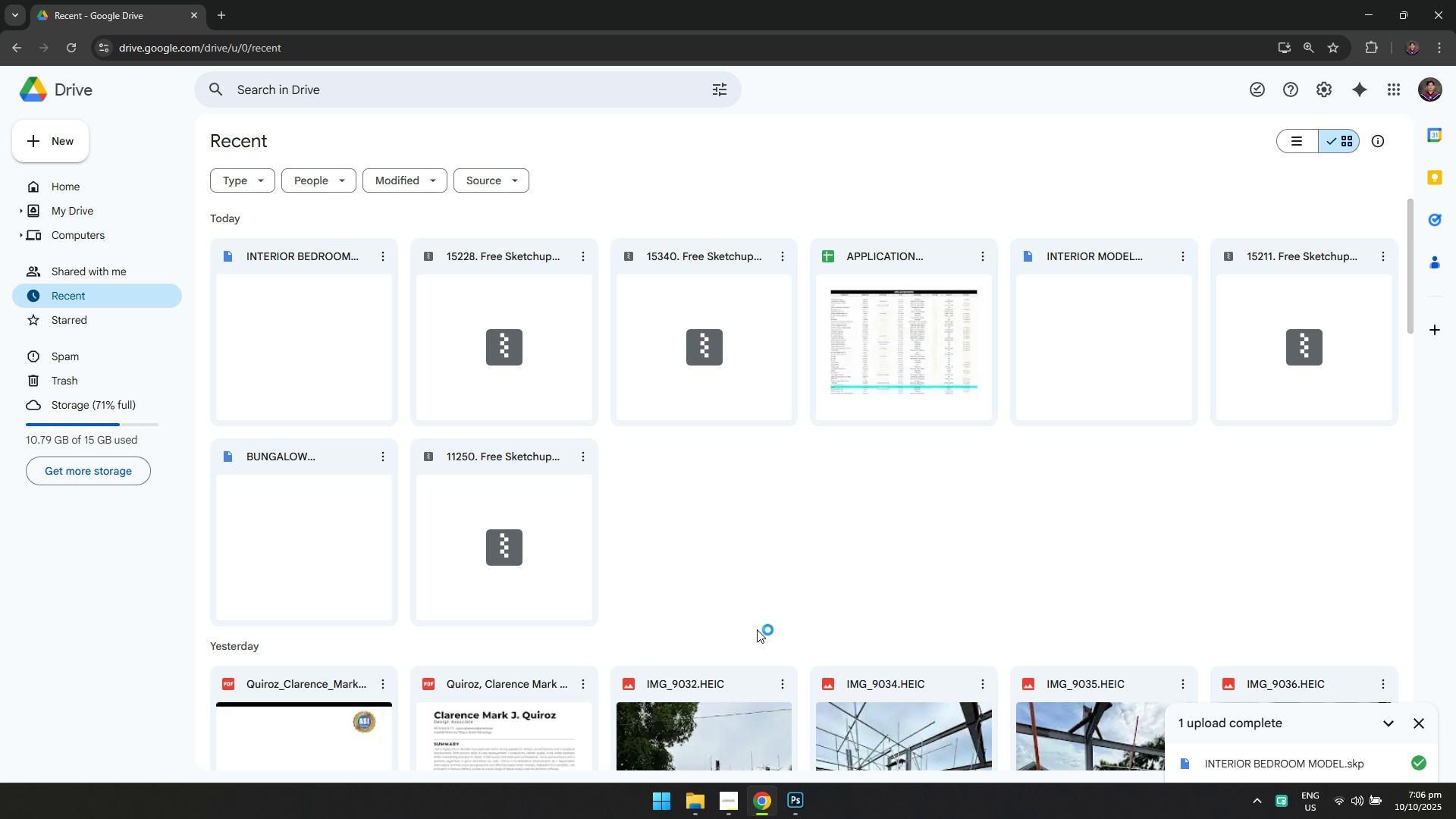 
key(Alt+Tab)
 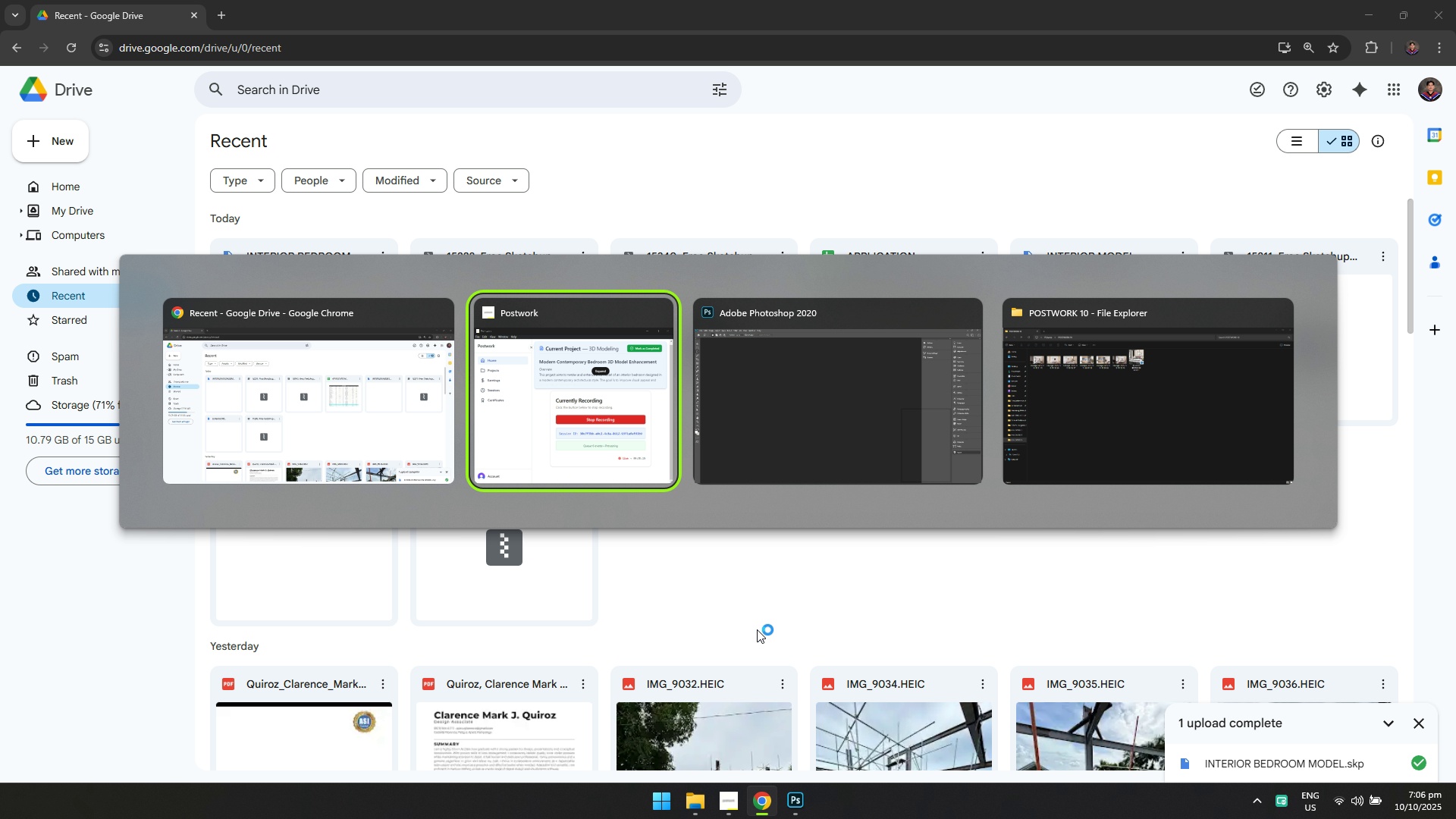 
key(Alt+Tab)
 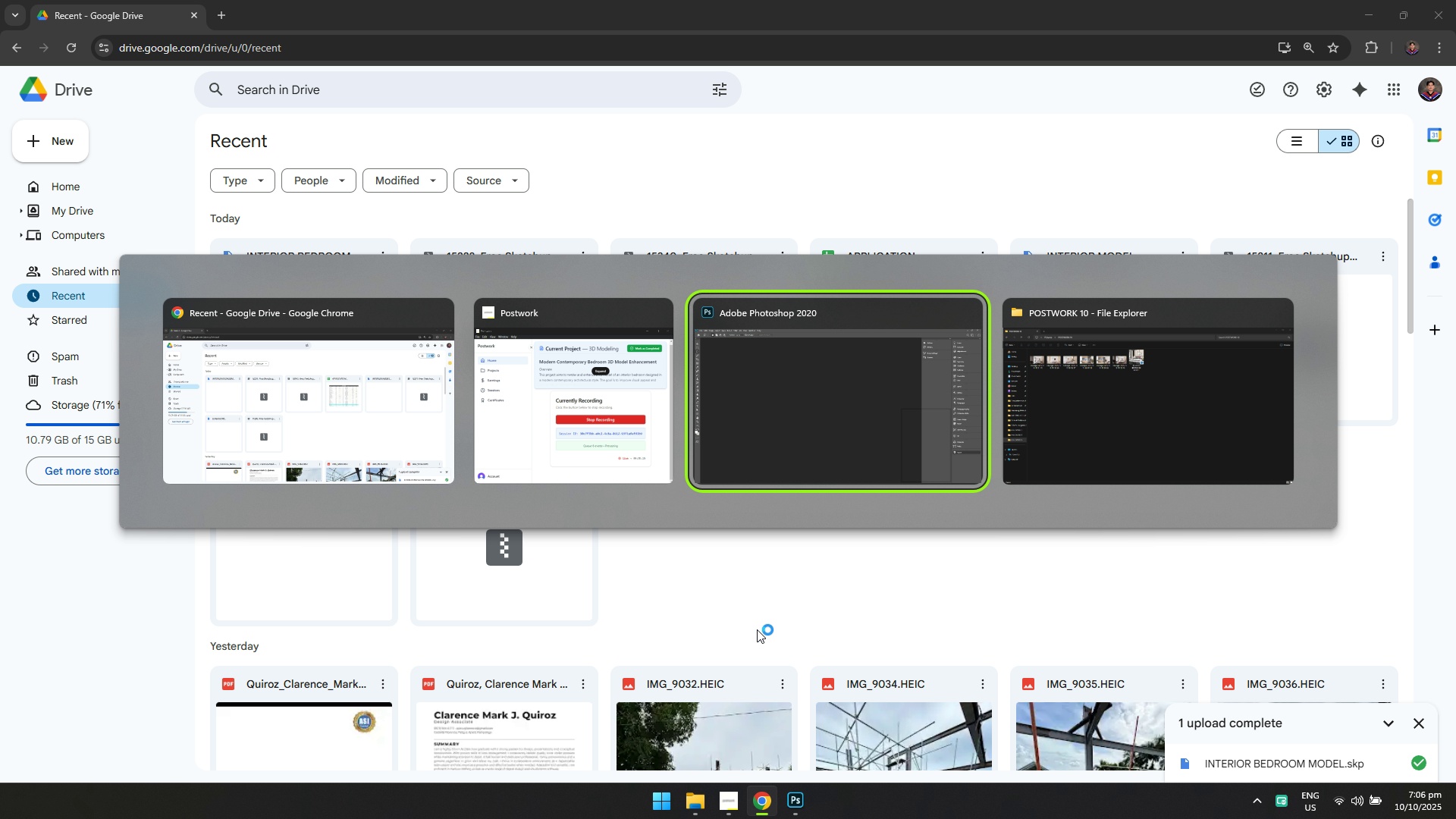 
key(Alt+Tab)
 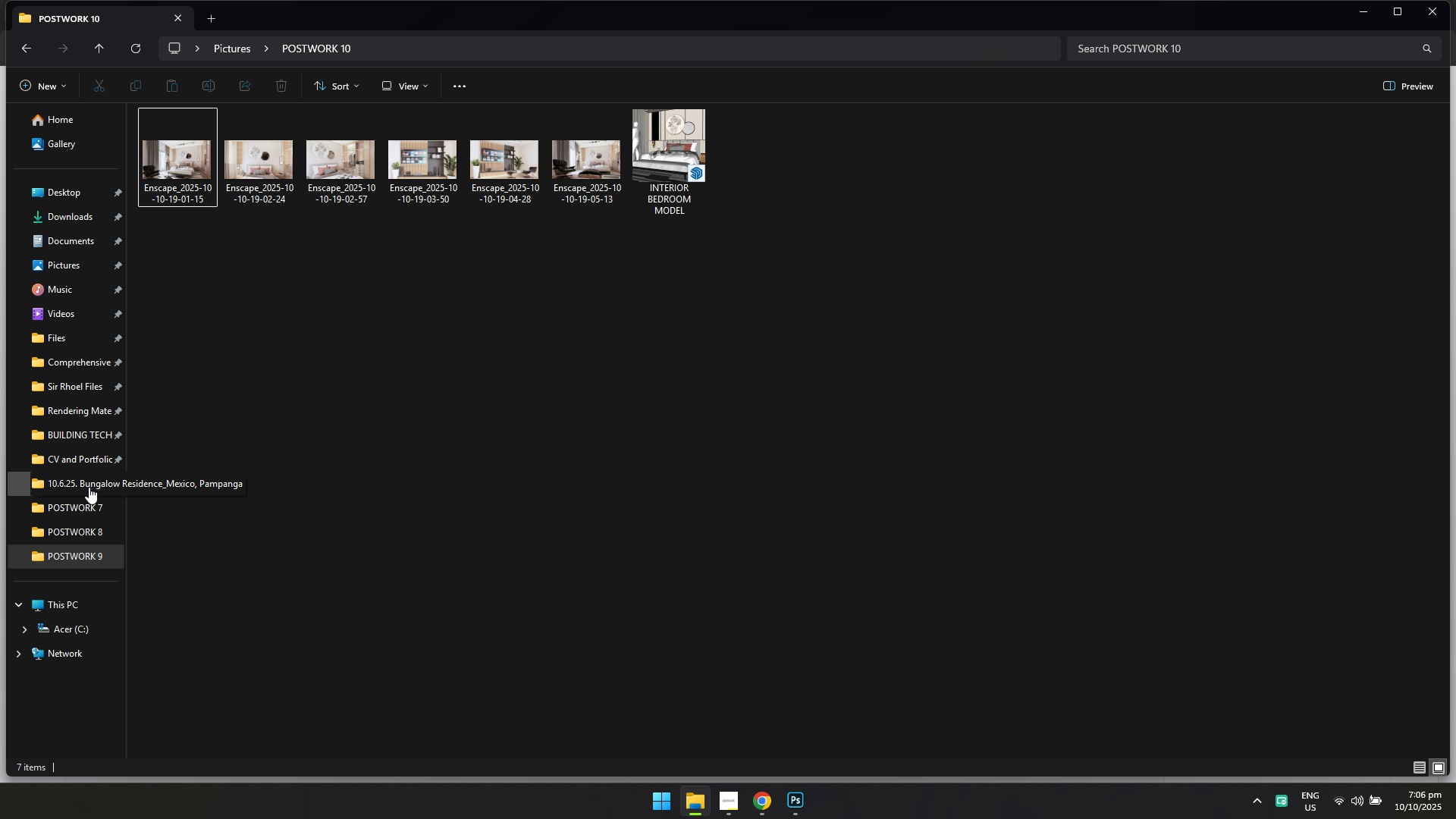 
left_click([83, 413])
 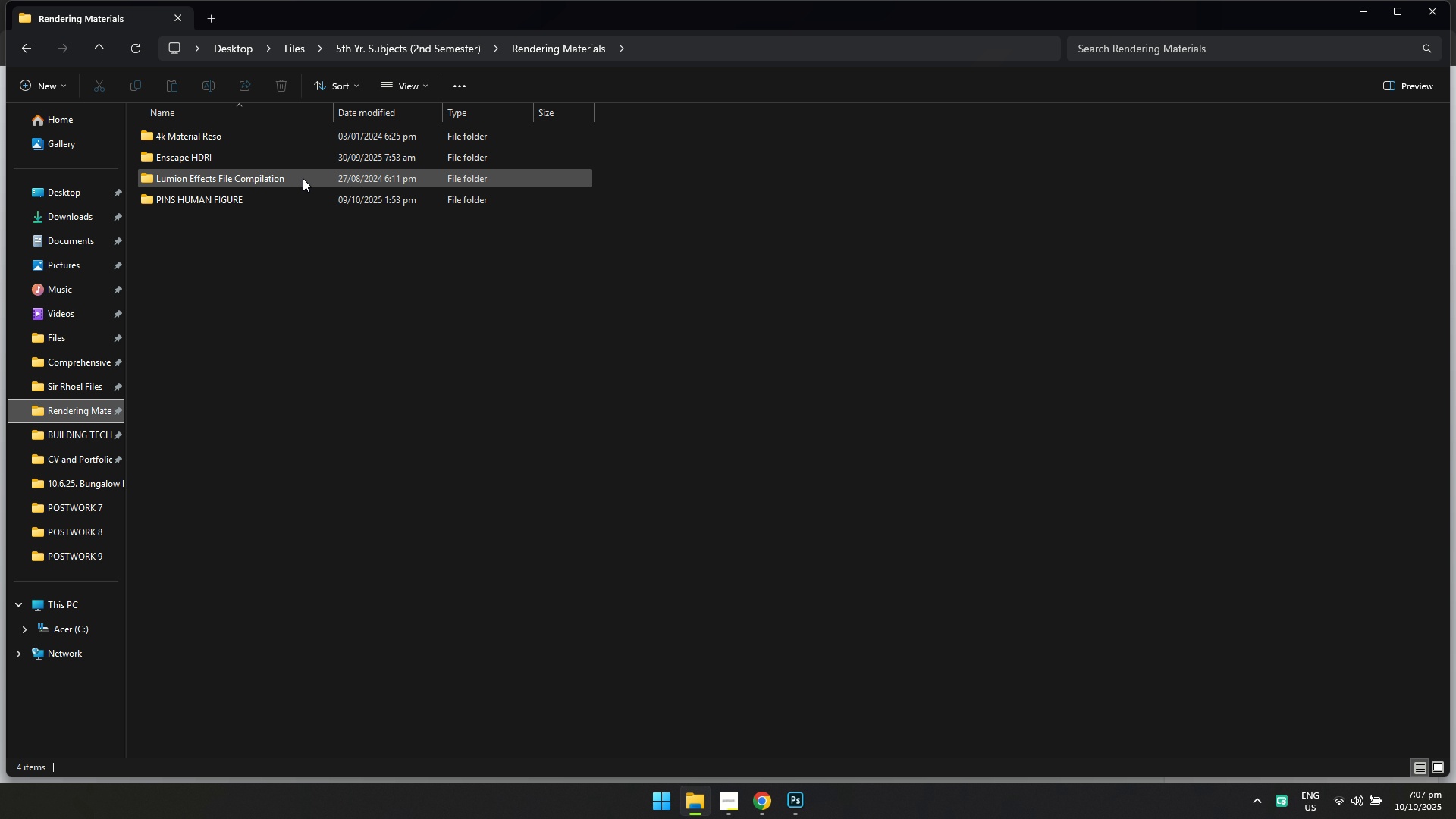 
double_click([297, 197])
 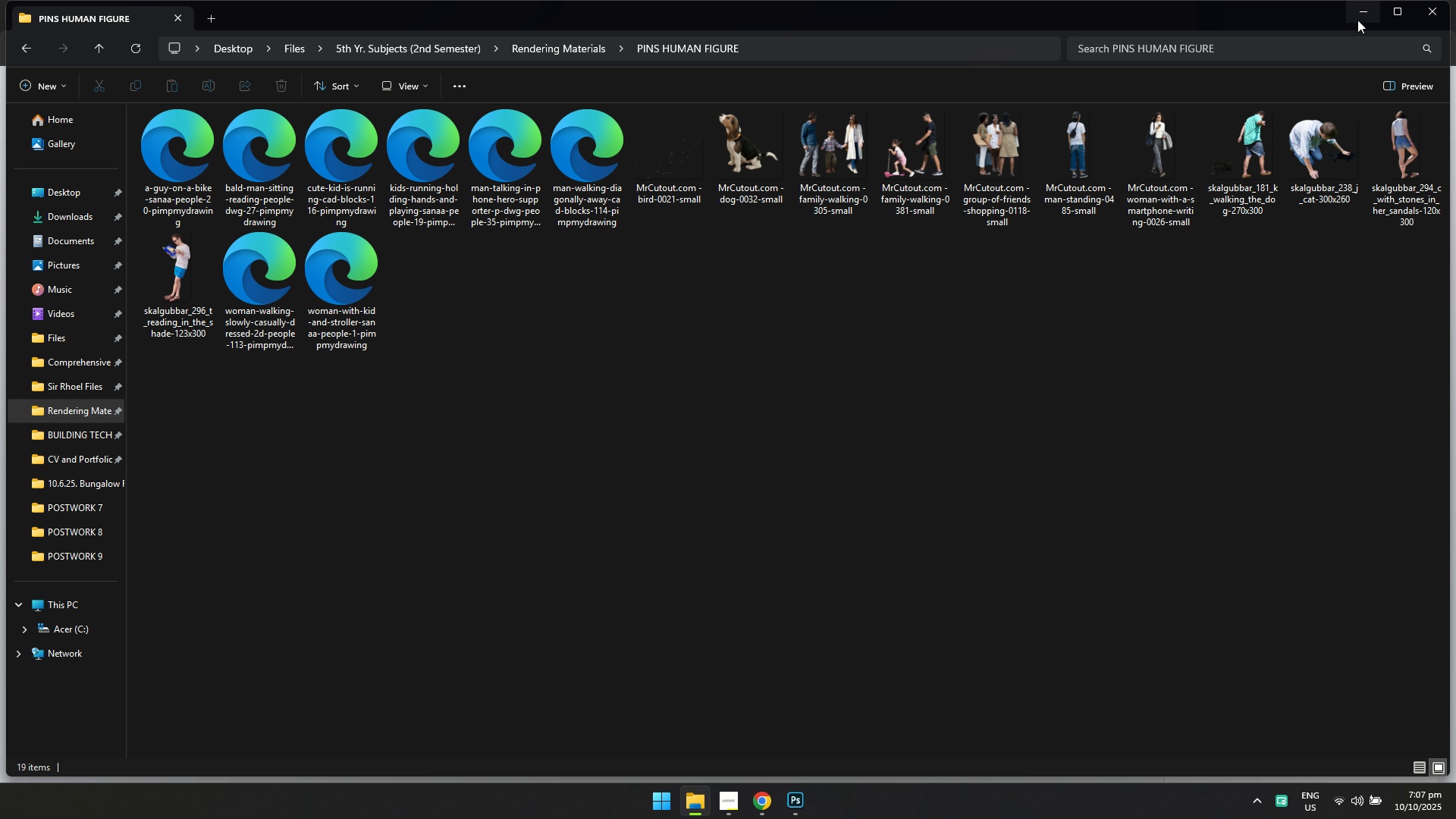 
left_click([1366, 11])
 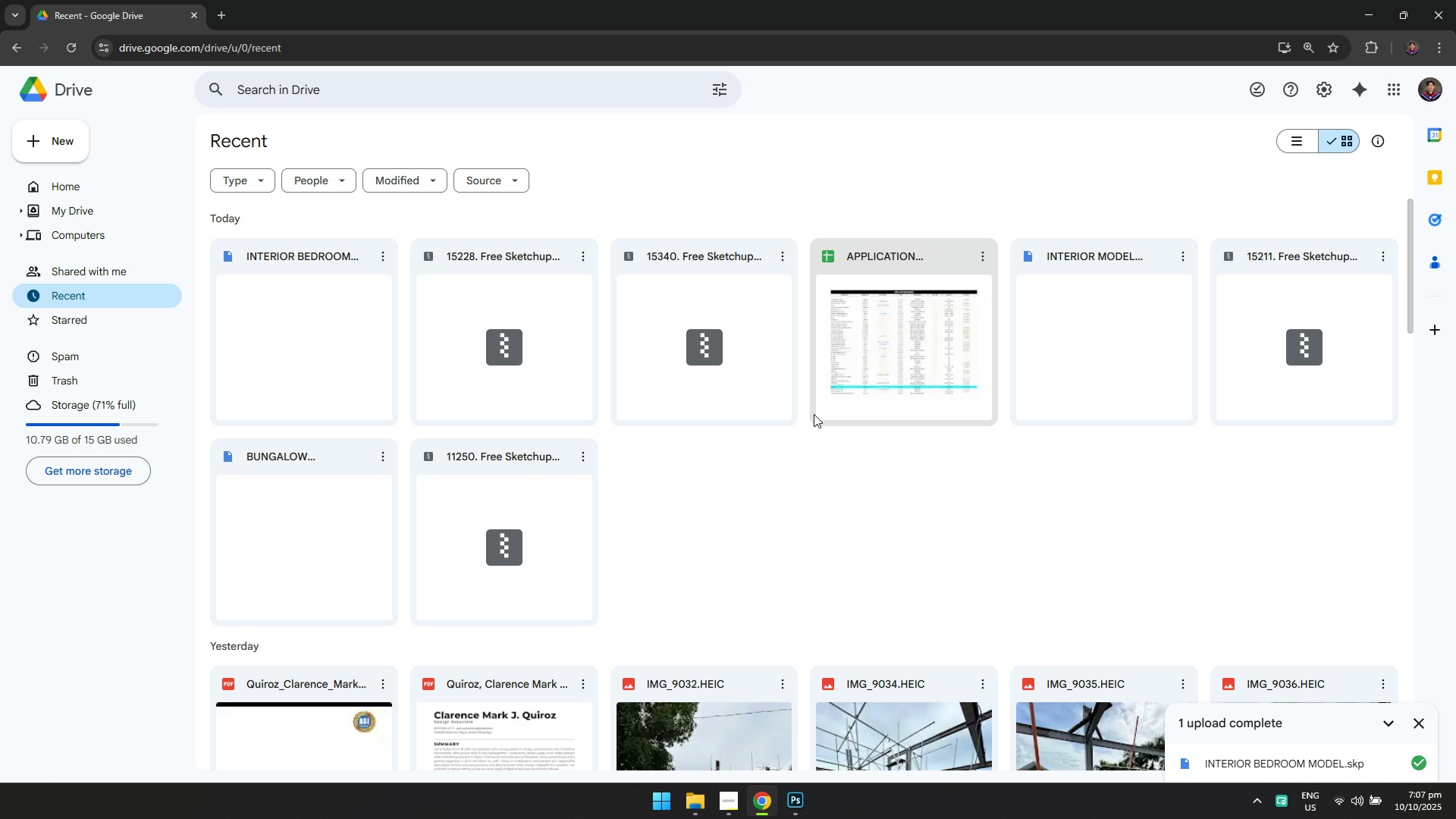 
key(Alt+Tab)
 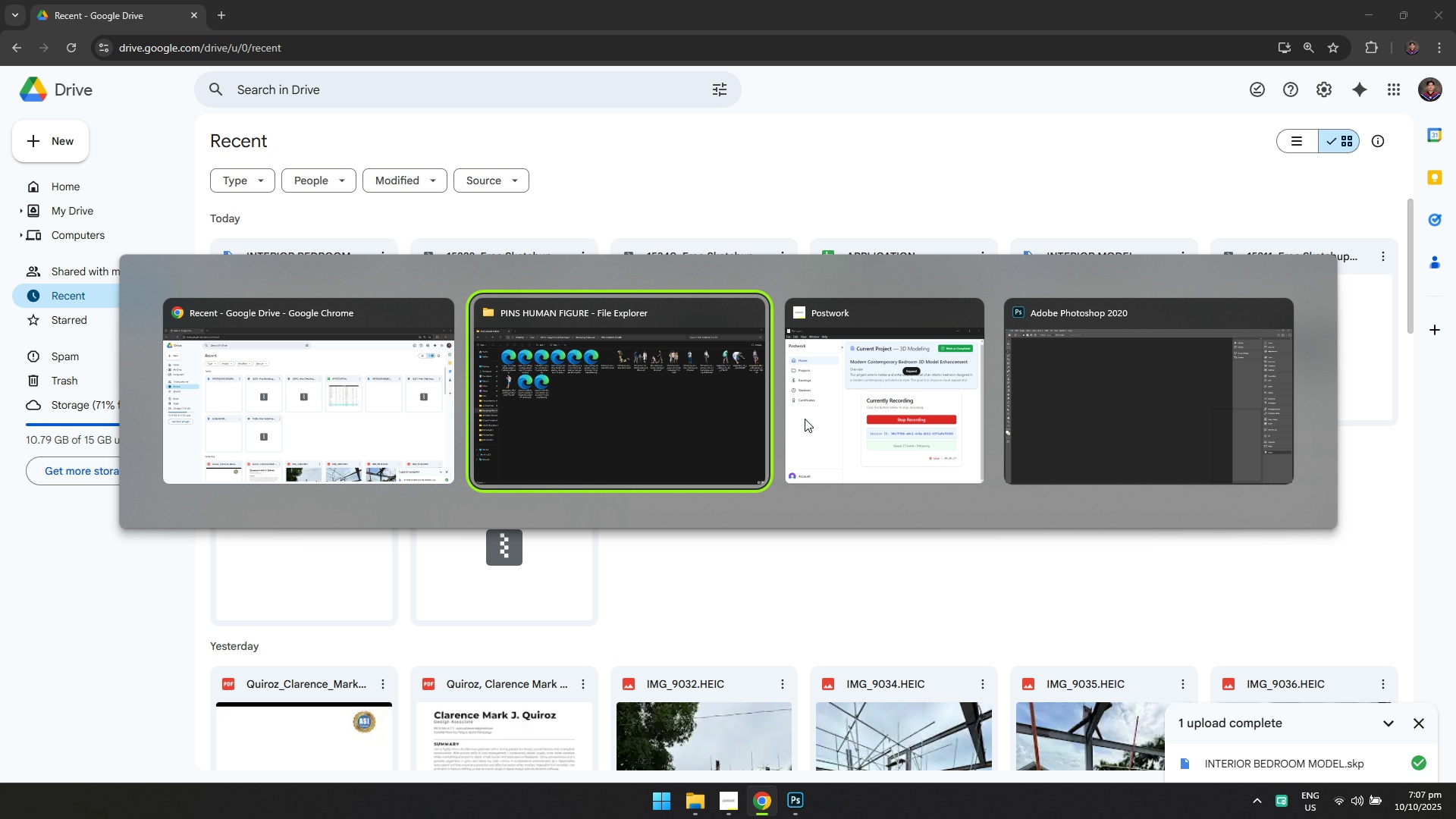 
key(Alt+Tab)
 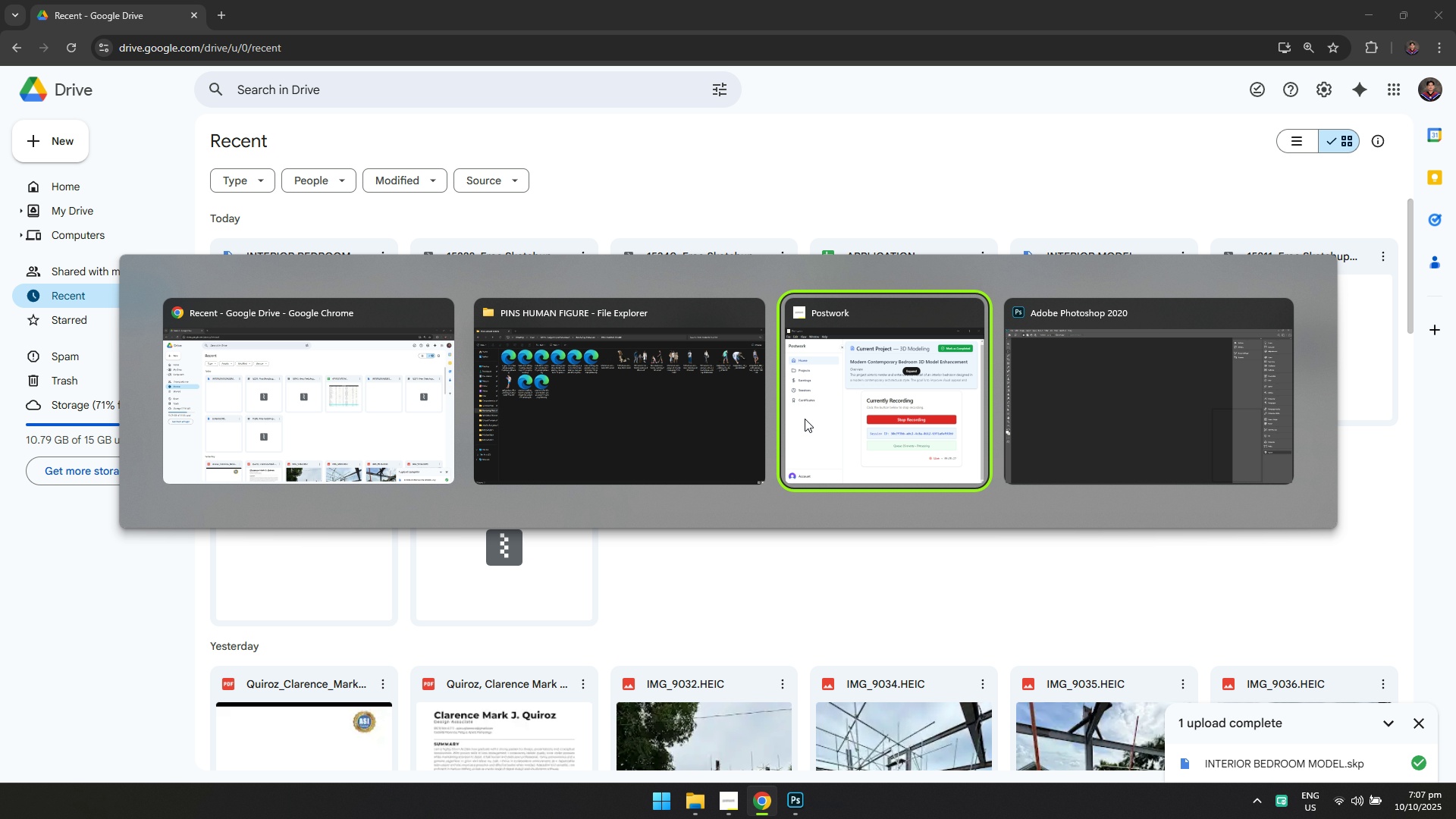 
key(Alt+Tab)
 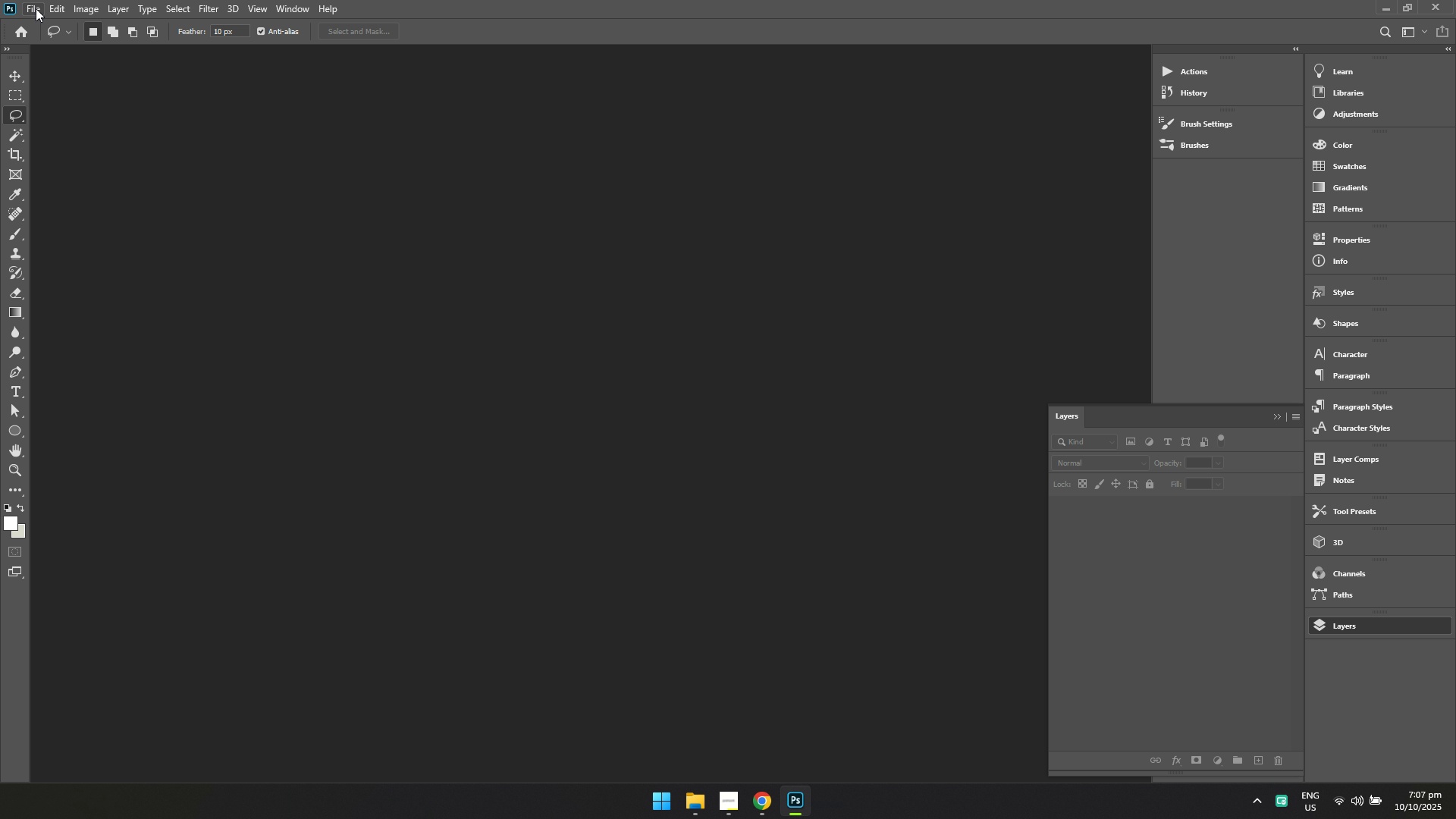 
left_click([27, 5])
 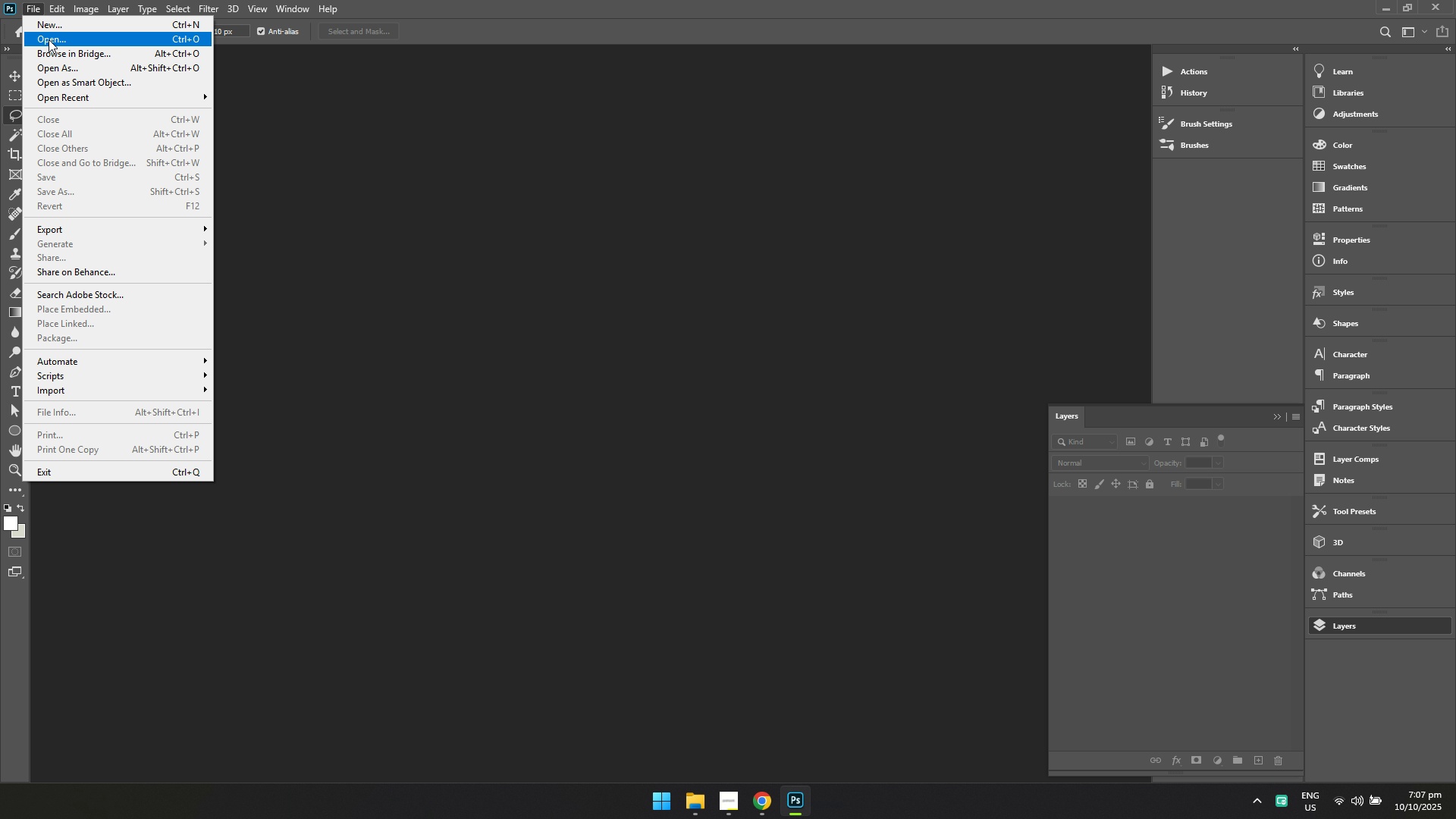 
left_click([49, 39])
 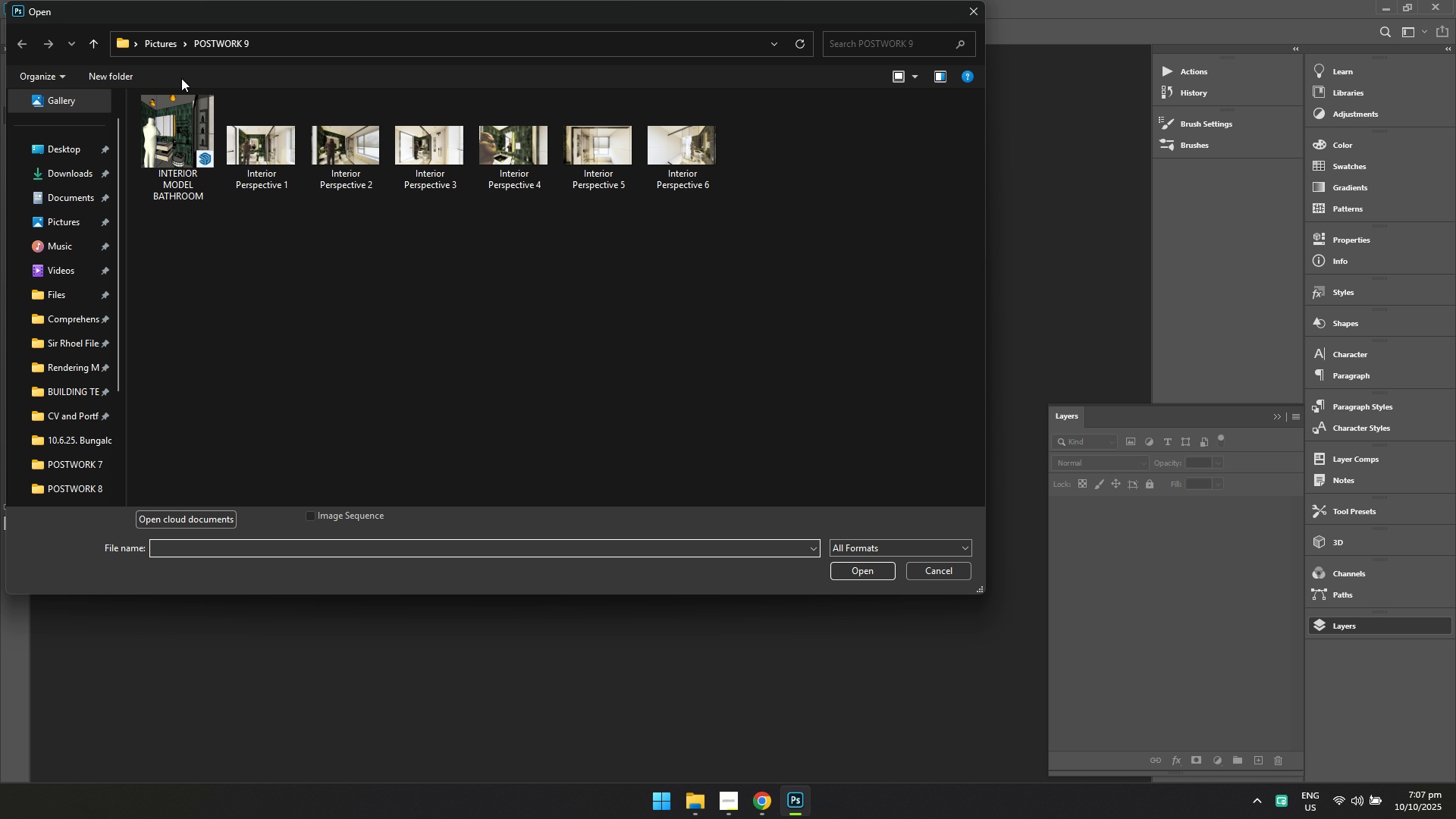 
left_click([169, 46])
 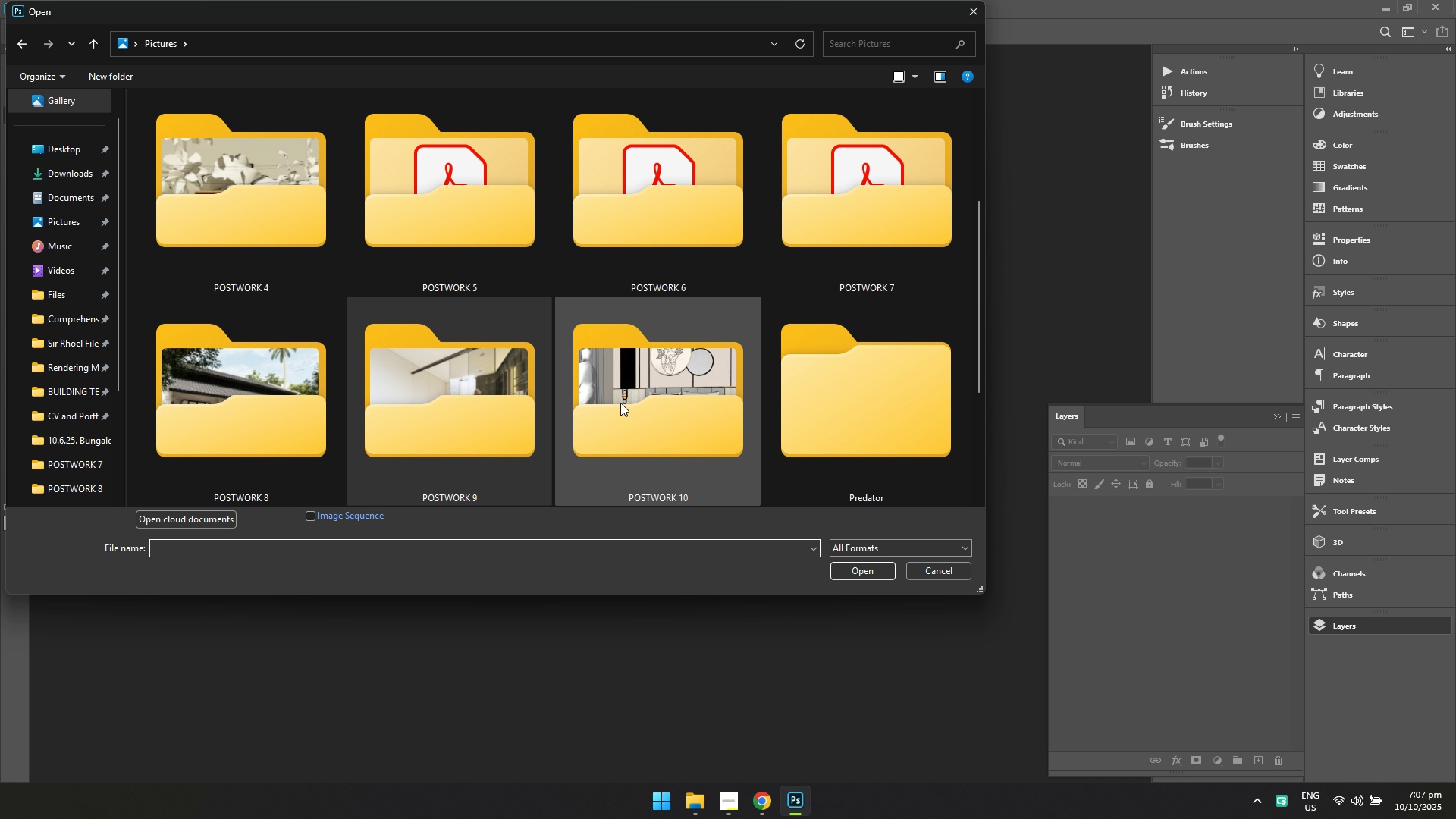 
double_click([620, 403])
 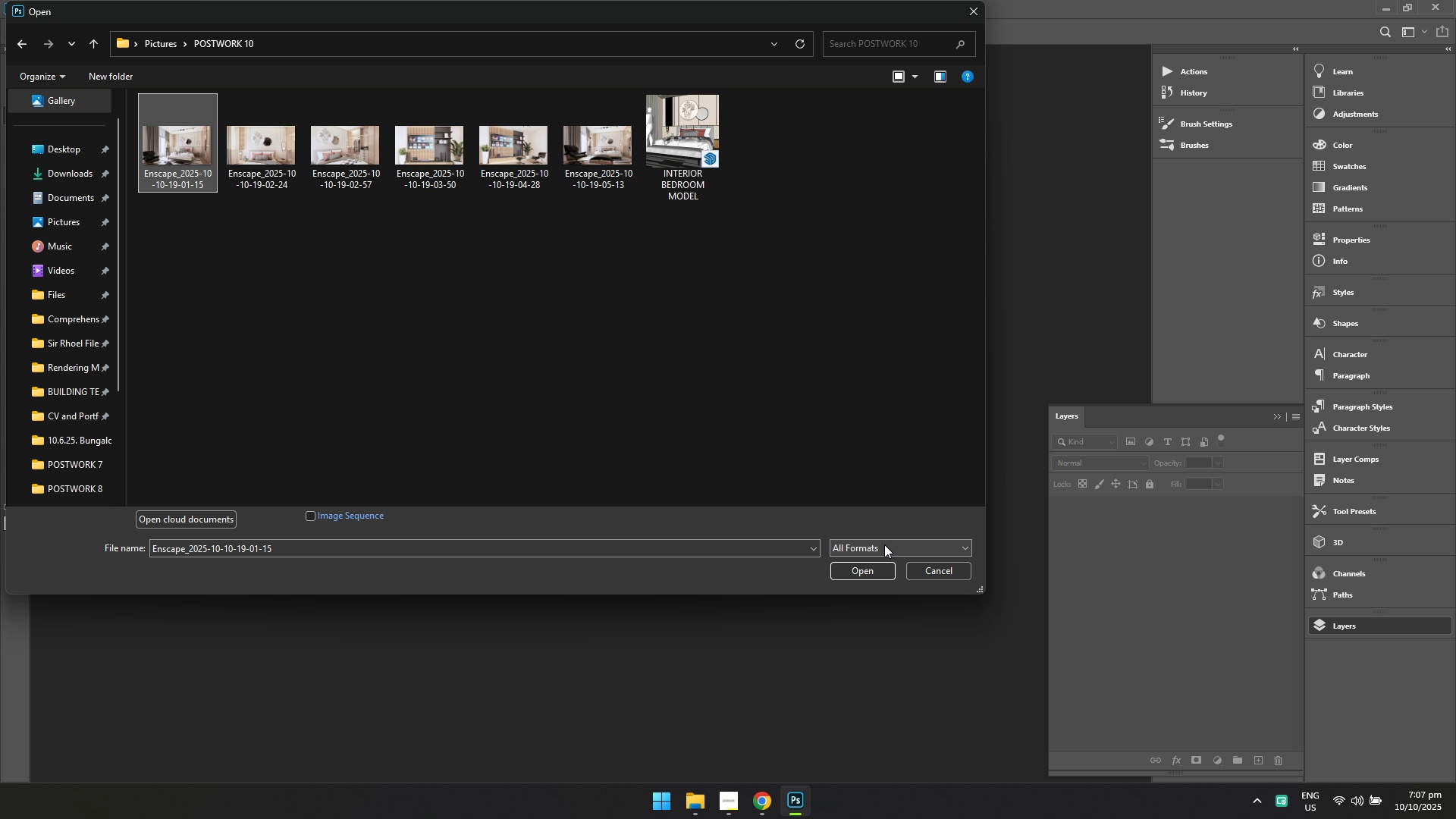 
left_click([874, 570])
 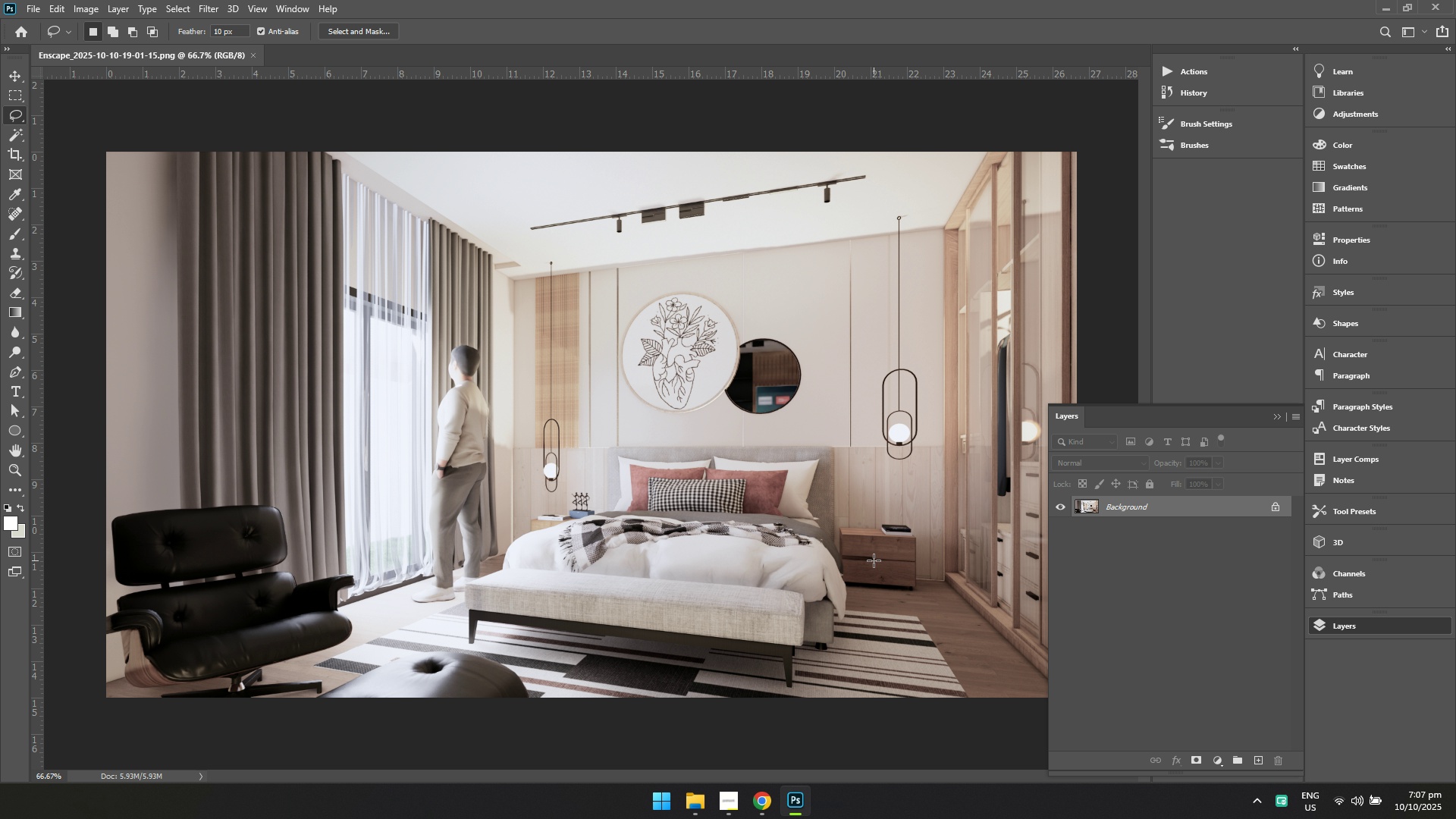 
key(Control+Shift+A)
 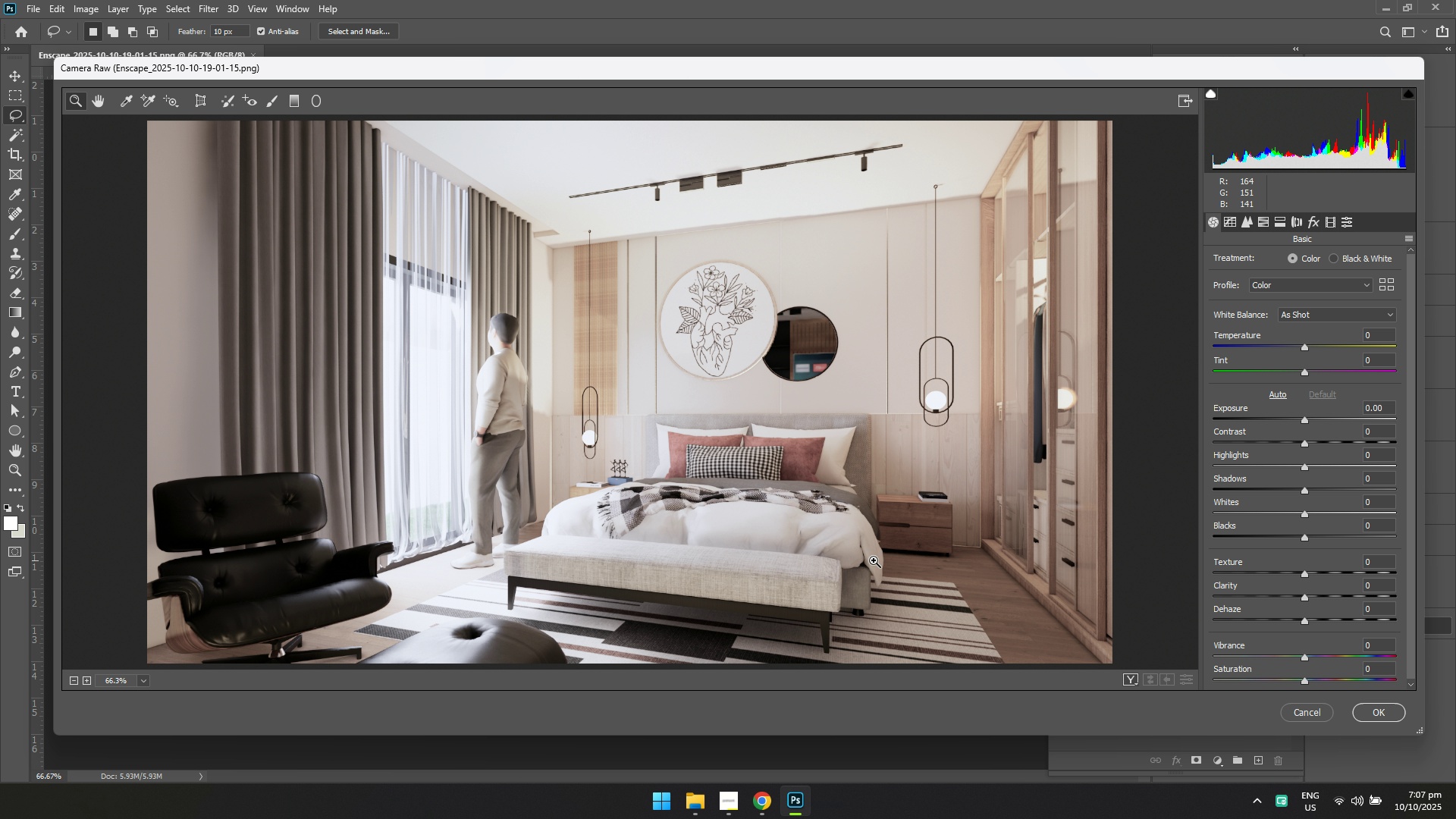 
wait(15.04)
 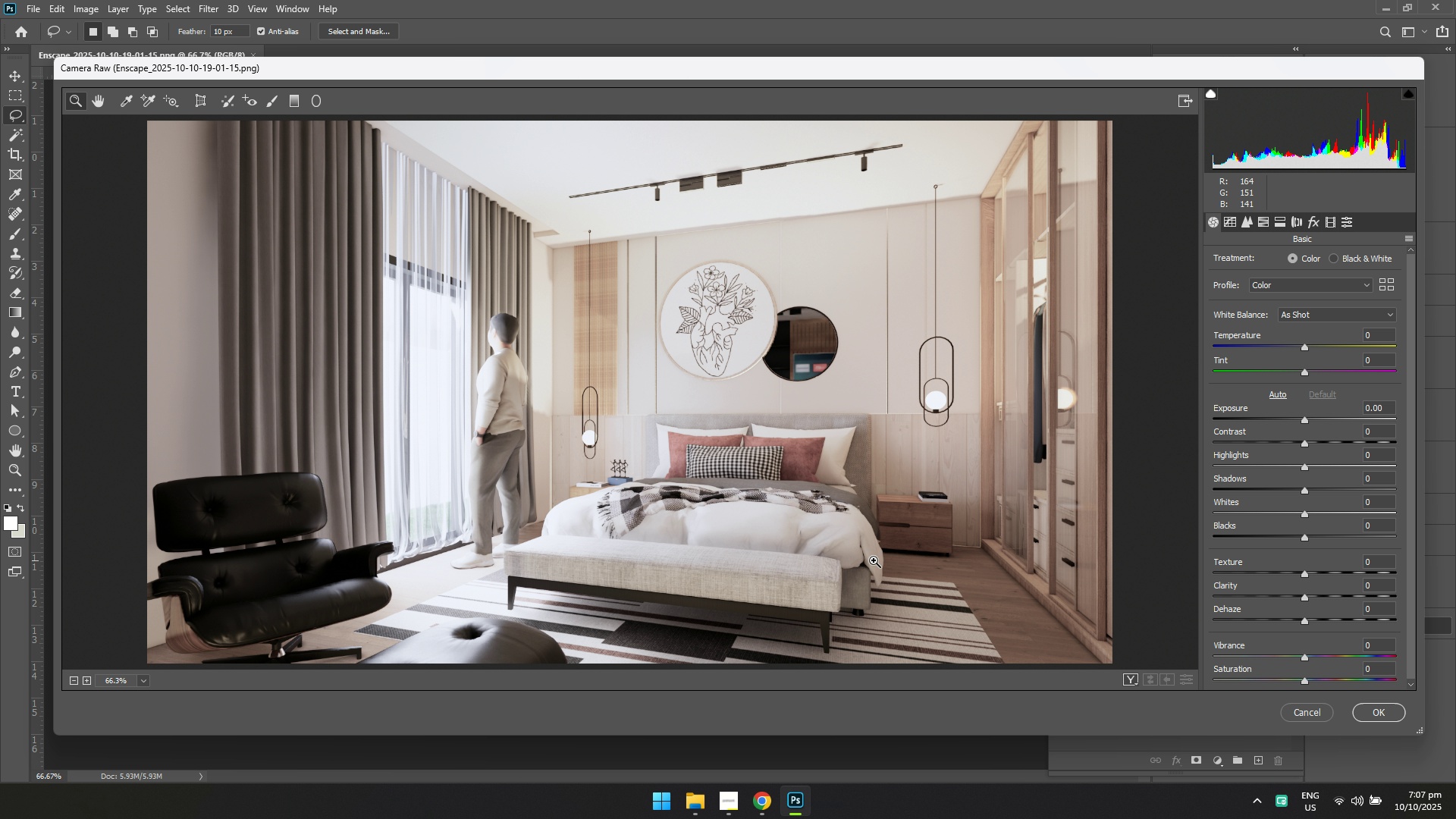 
left_click([1414, 234])
 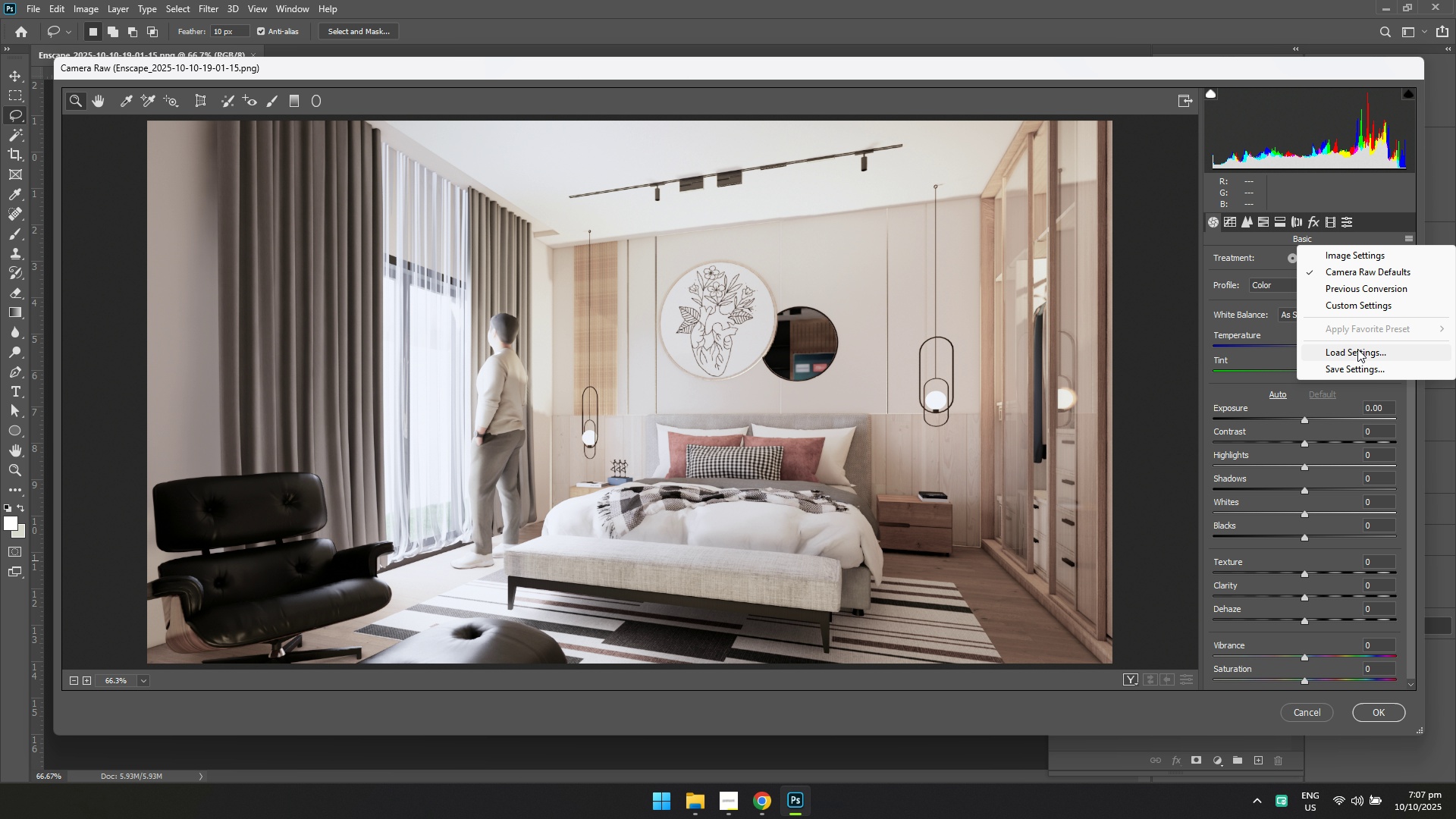 
left_click([1357, 349])
 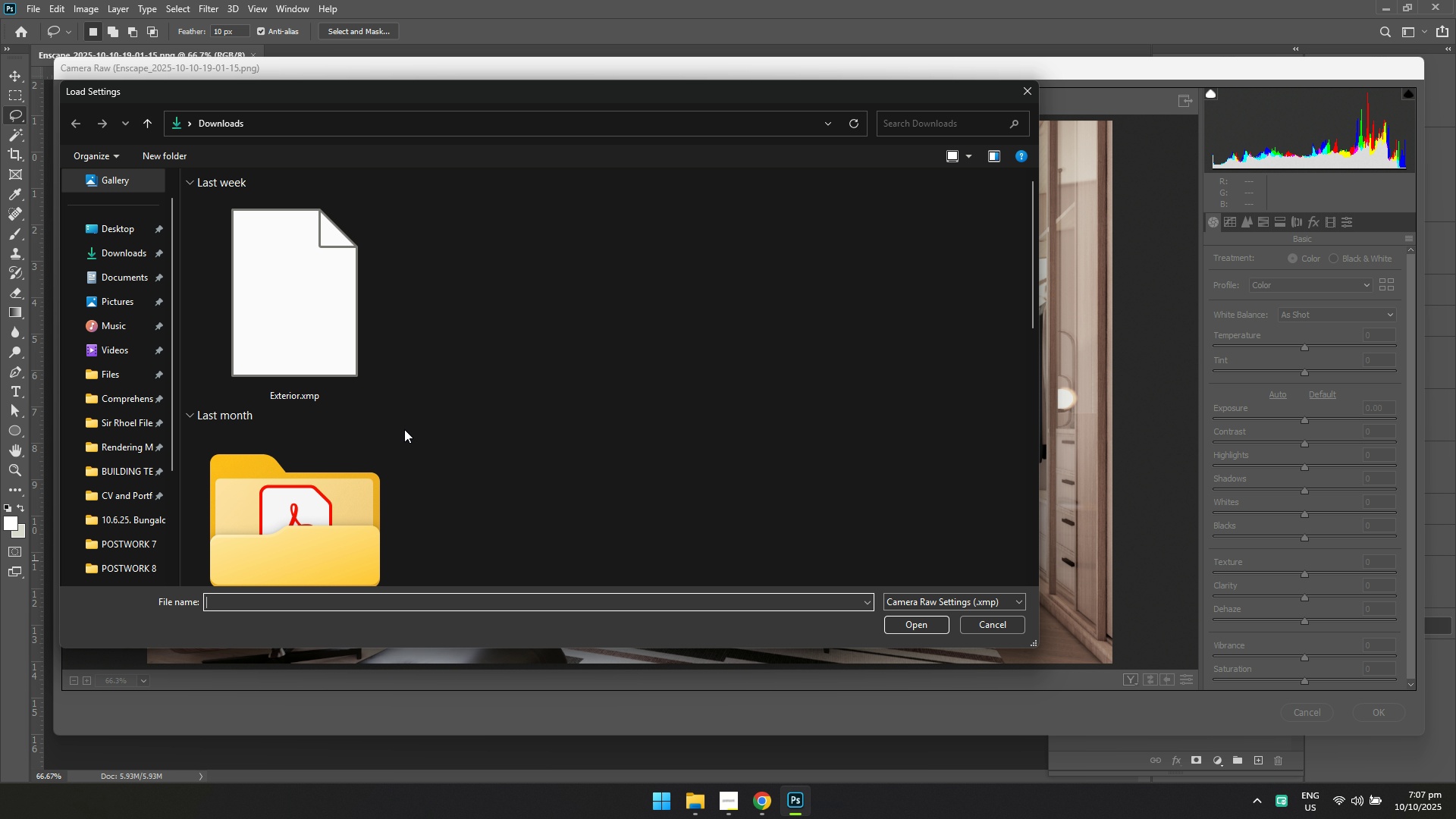 
scroll: coordinate [402, 425], scroll_direction: down, amount: 2.0
 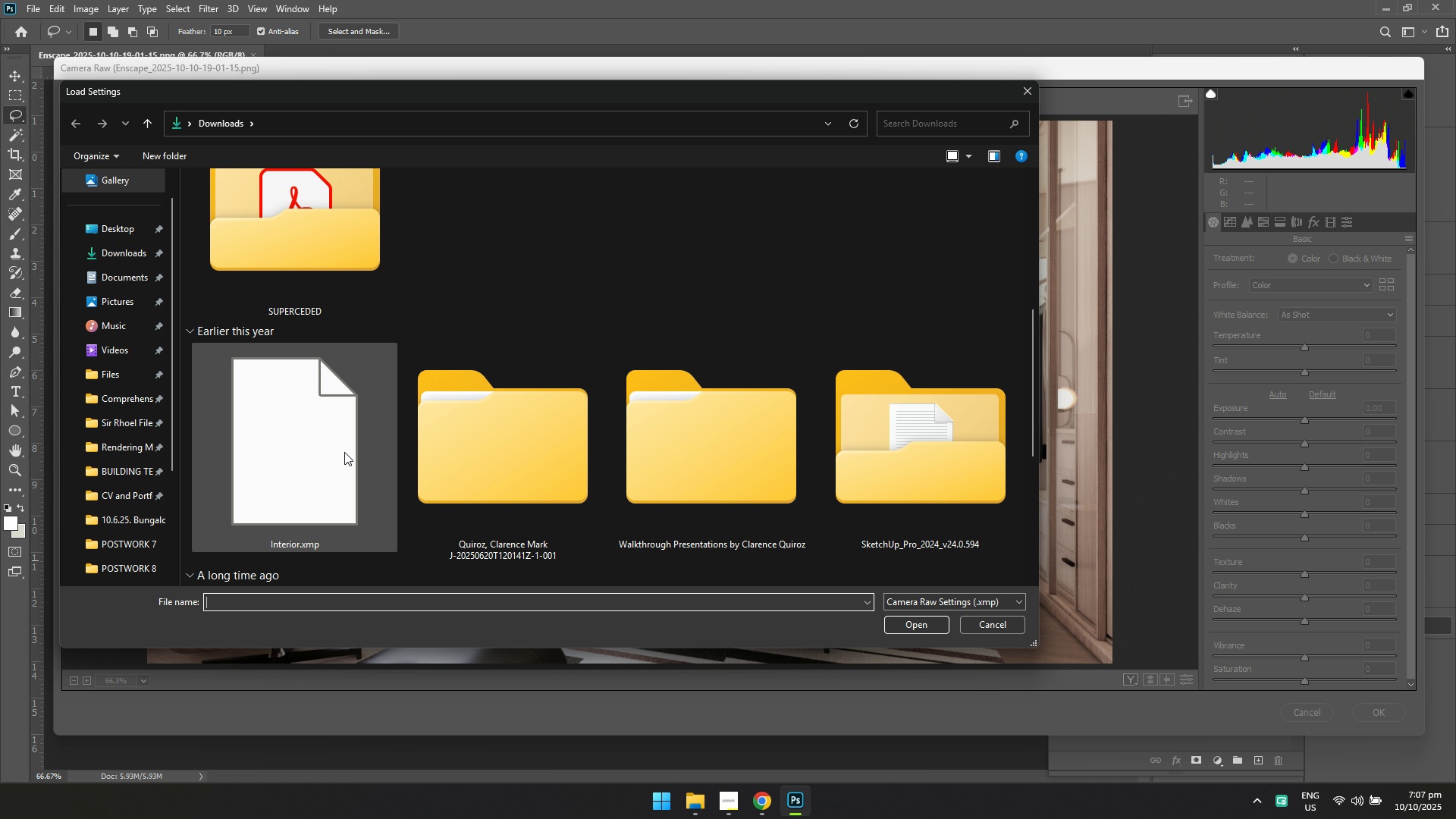 
left_click([344, 452])
 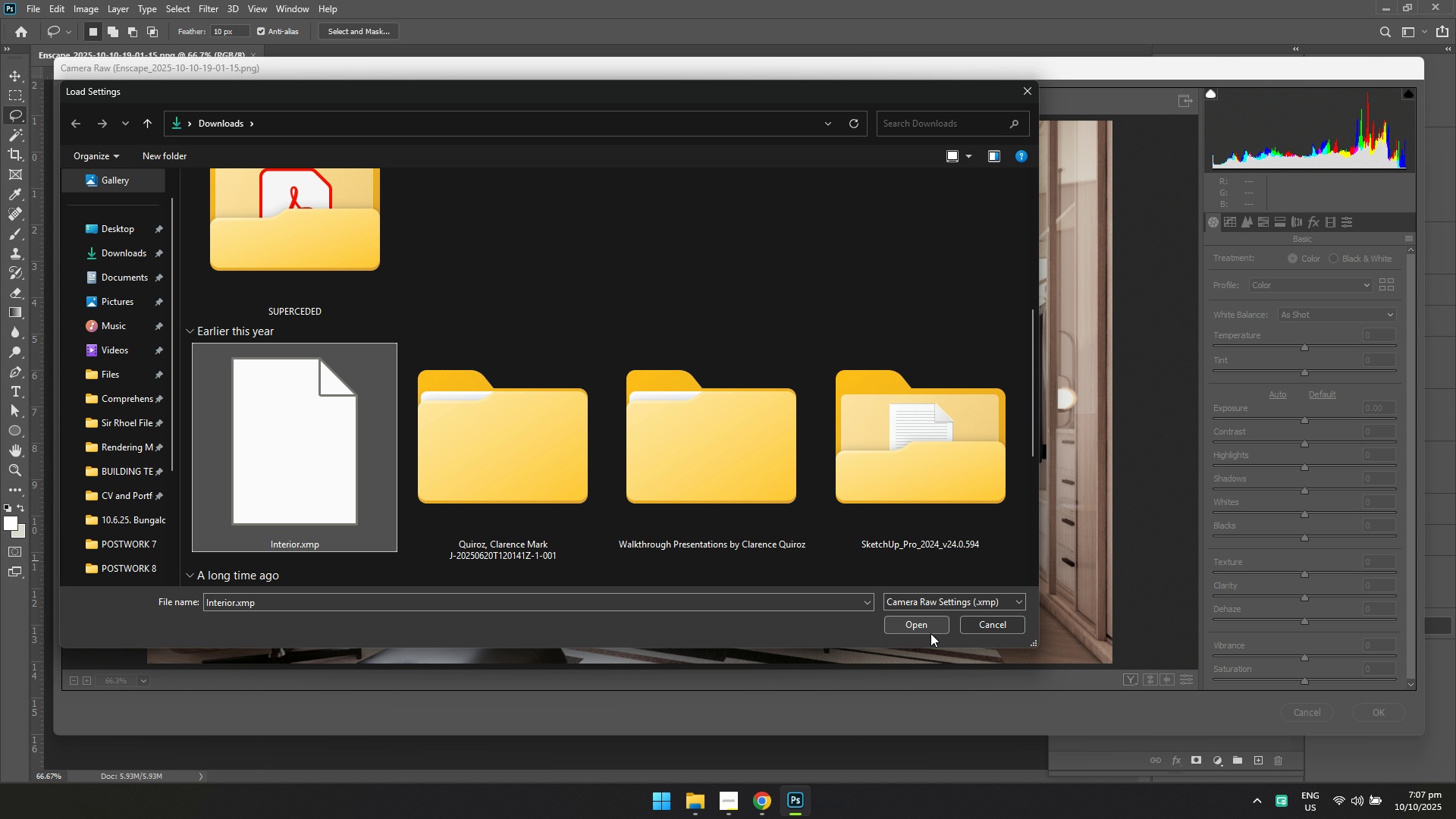 
left_click([930, 628])
 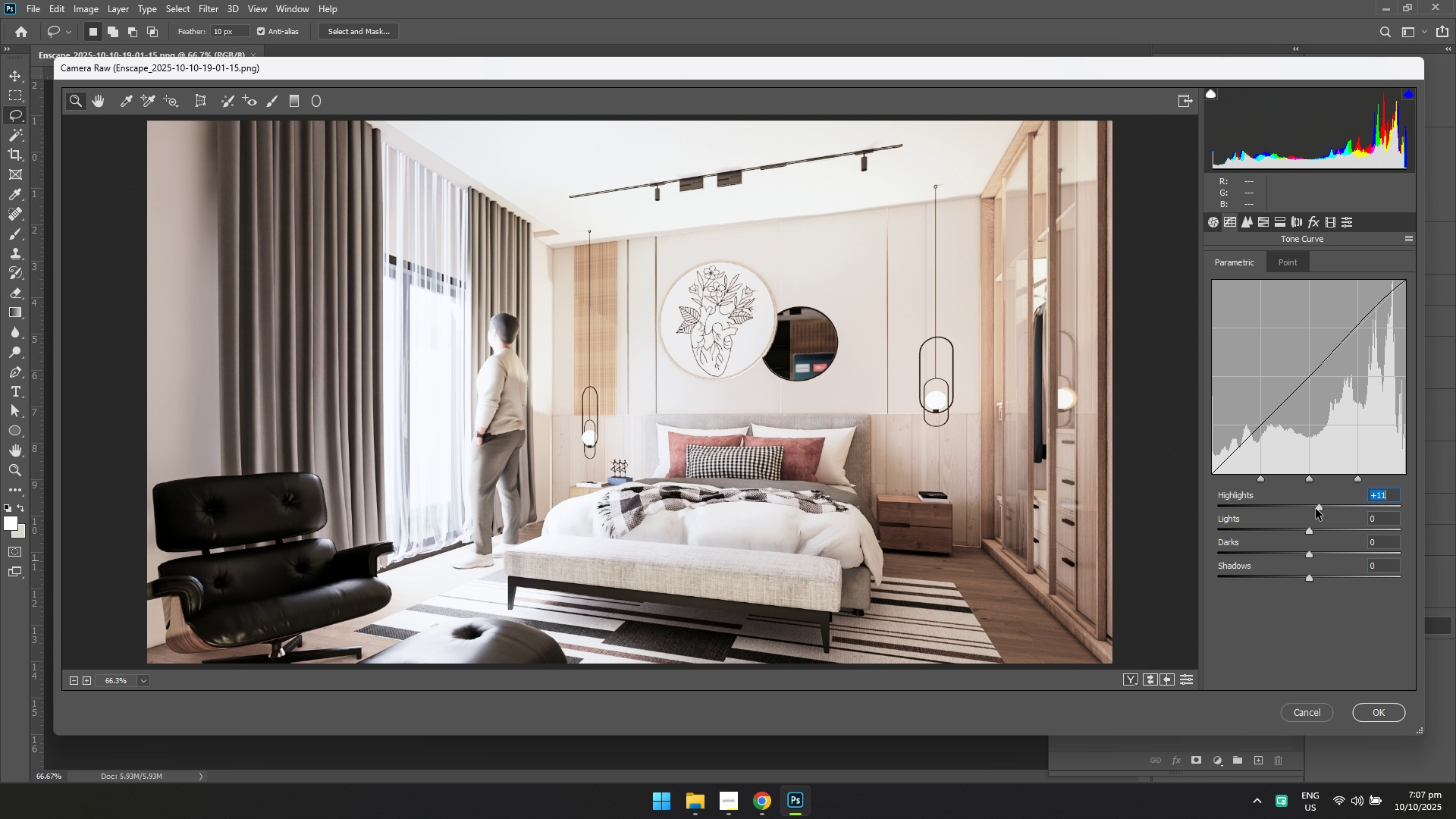 
wait(9.69)
 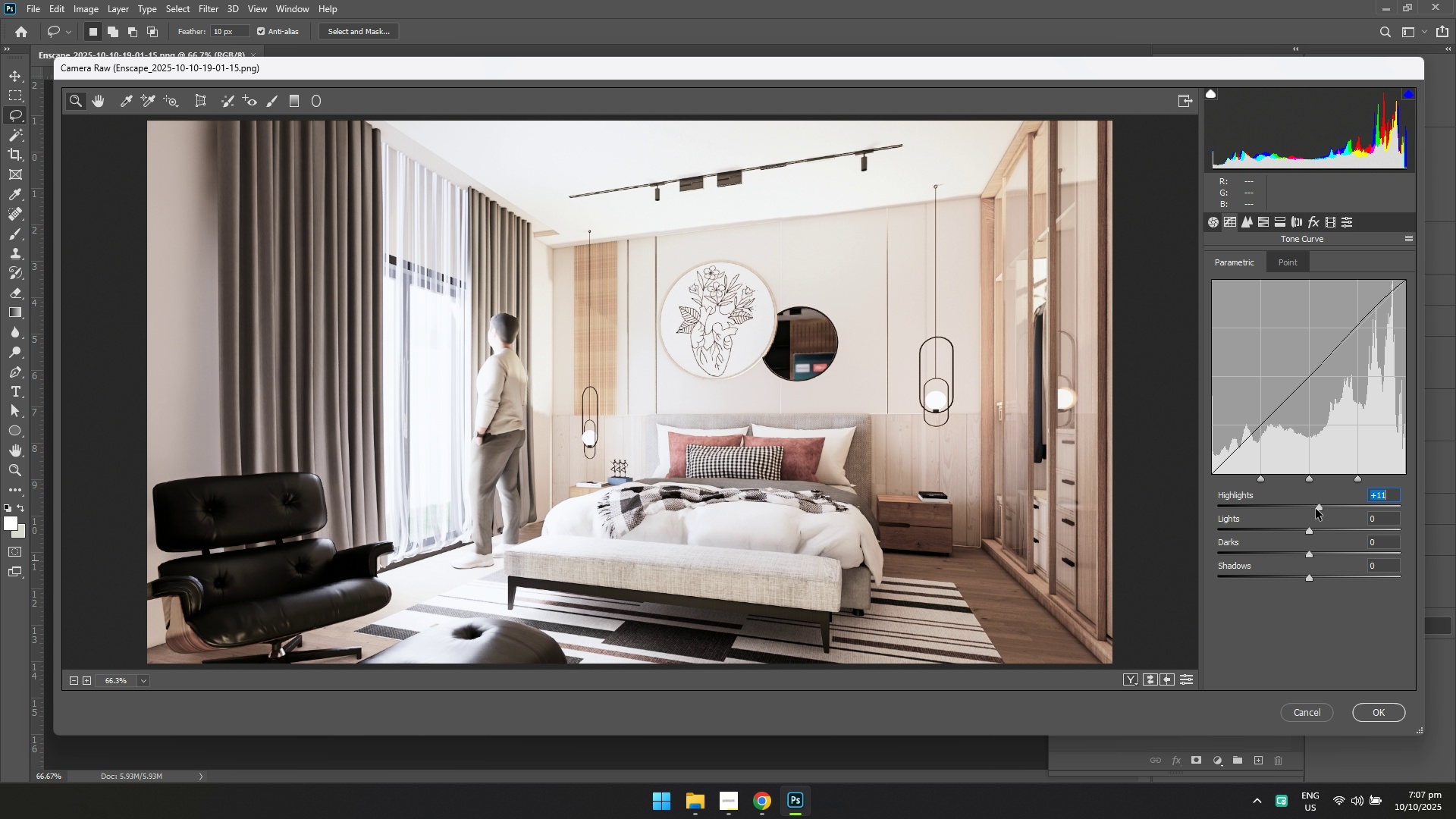 
left_click([1272, 254])
 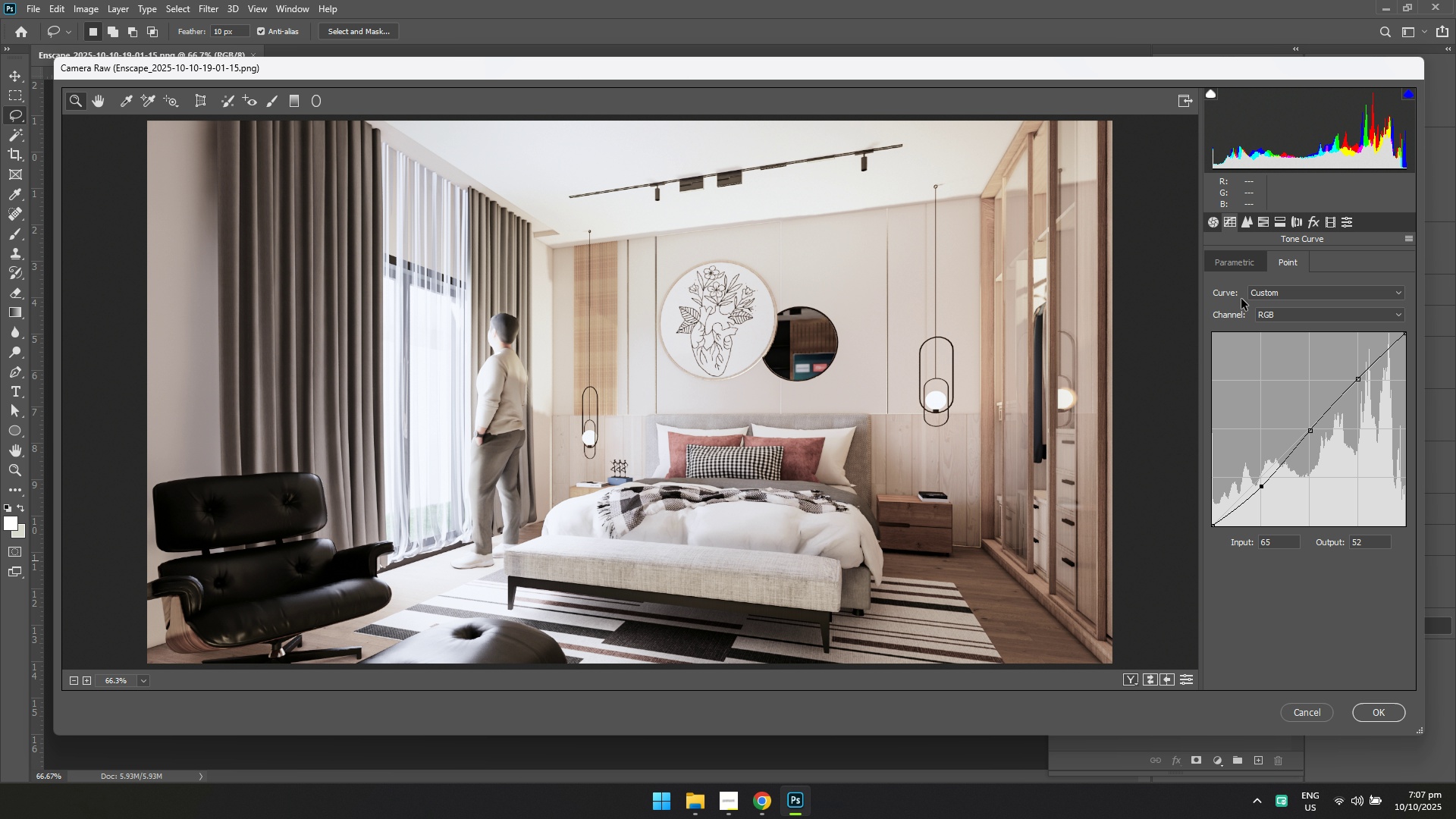 
wait(5.3)
 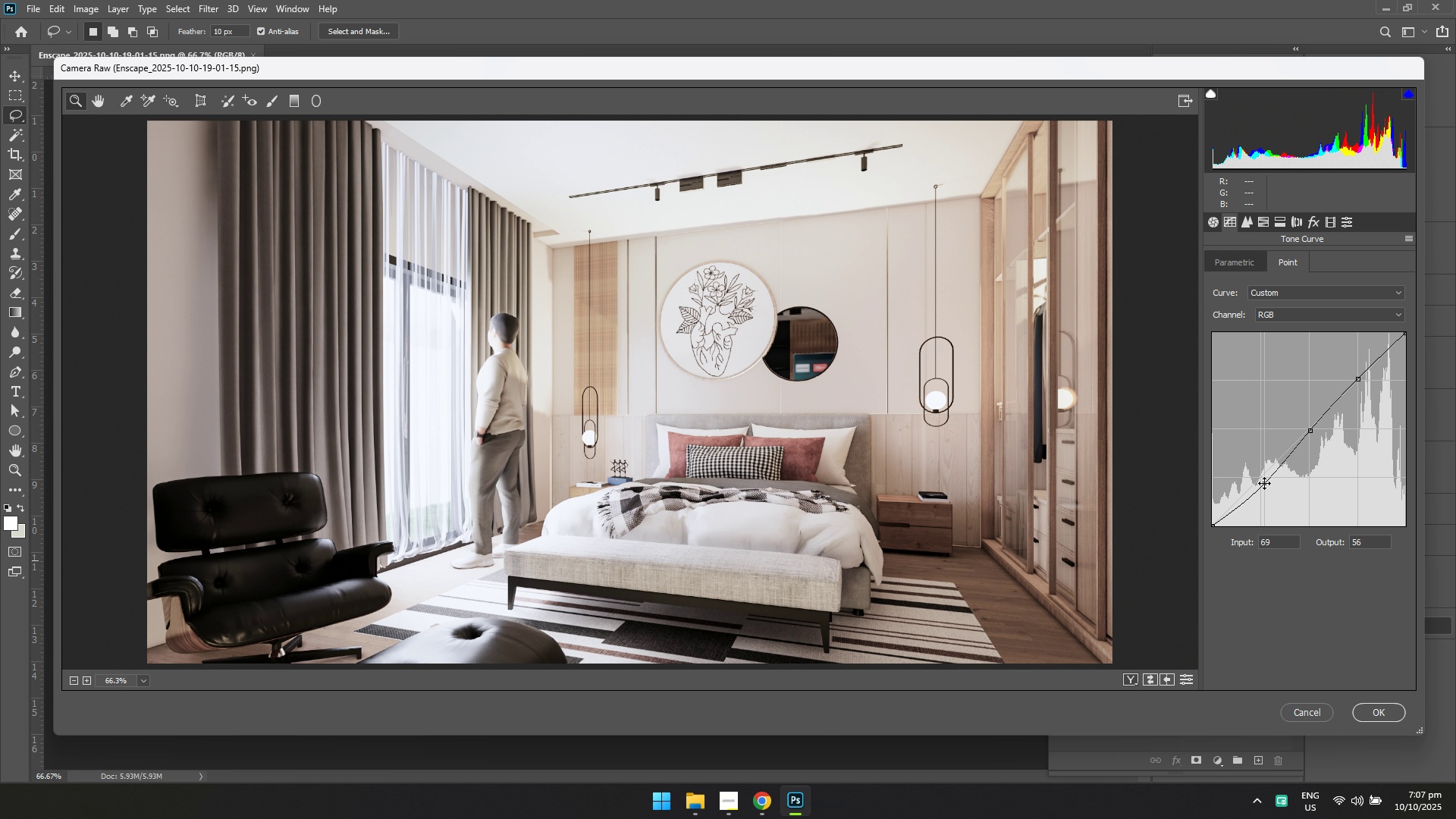 
double_click([1273, 224])
 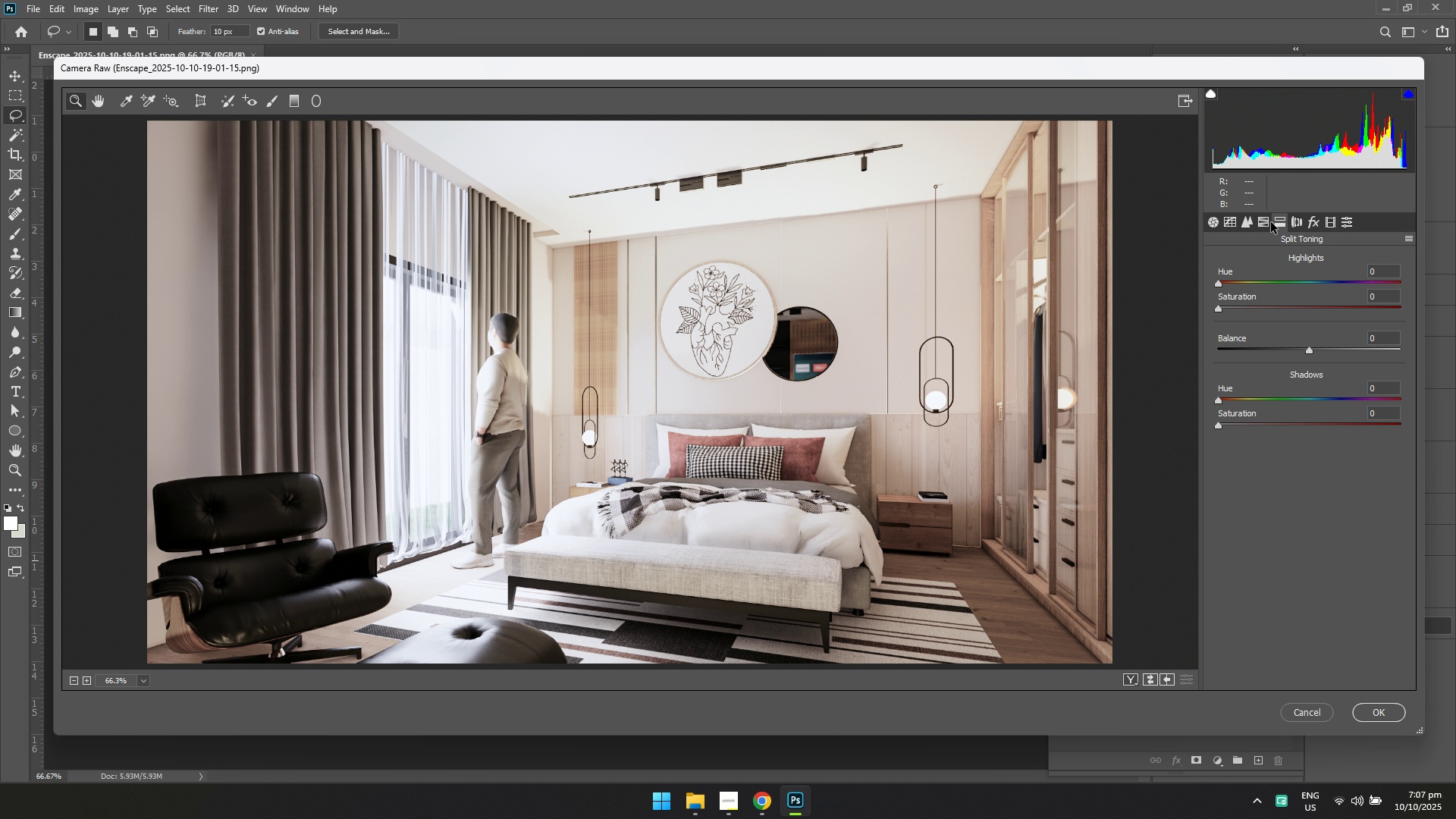 
left_click([1270, 222])
 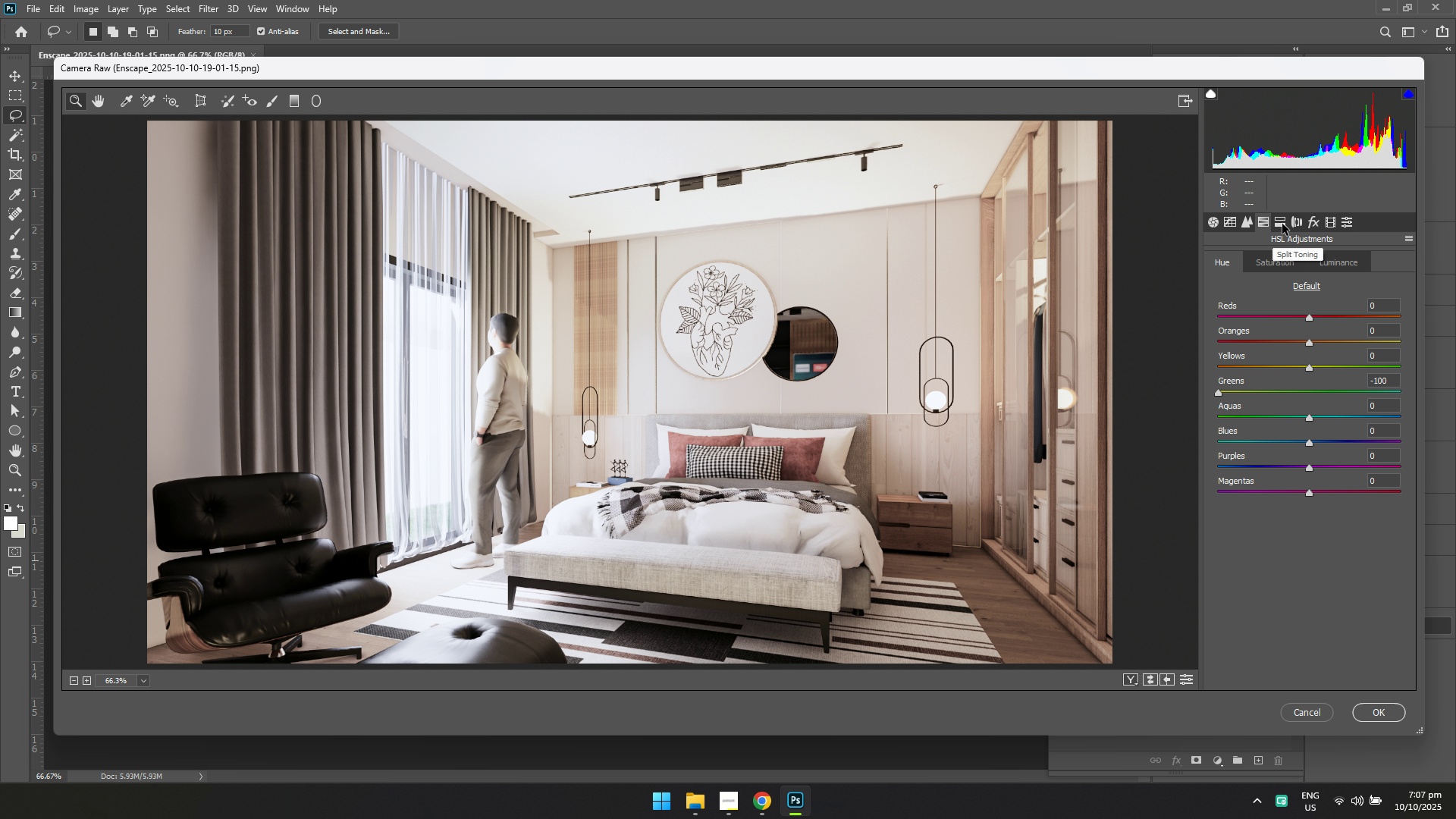 
left_click([1282, 224])
 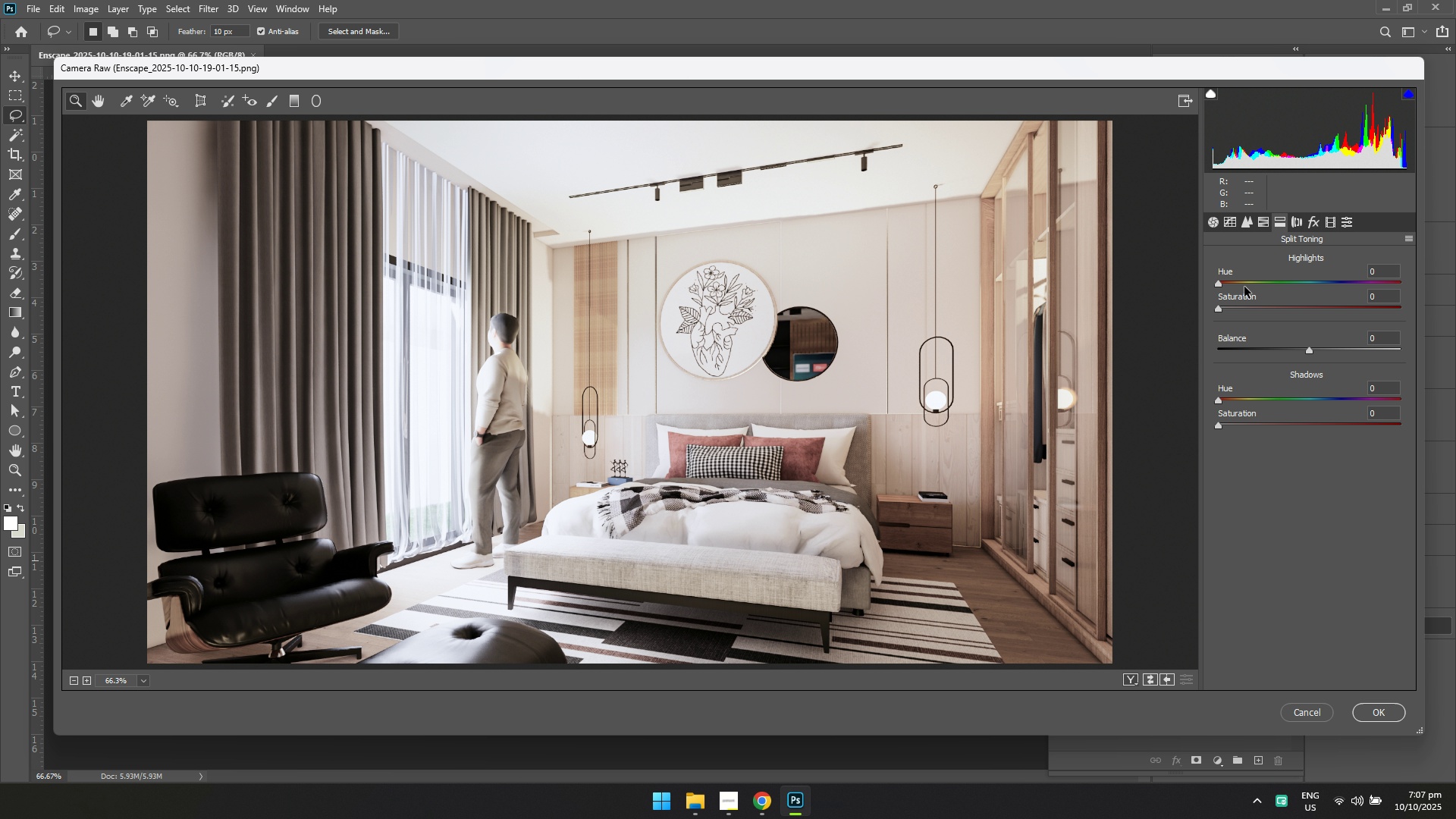 
left_click([1244, 287])
 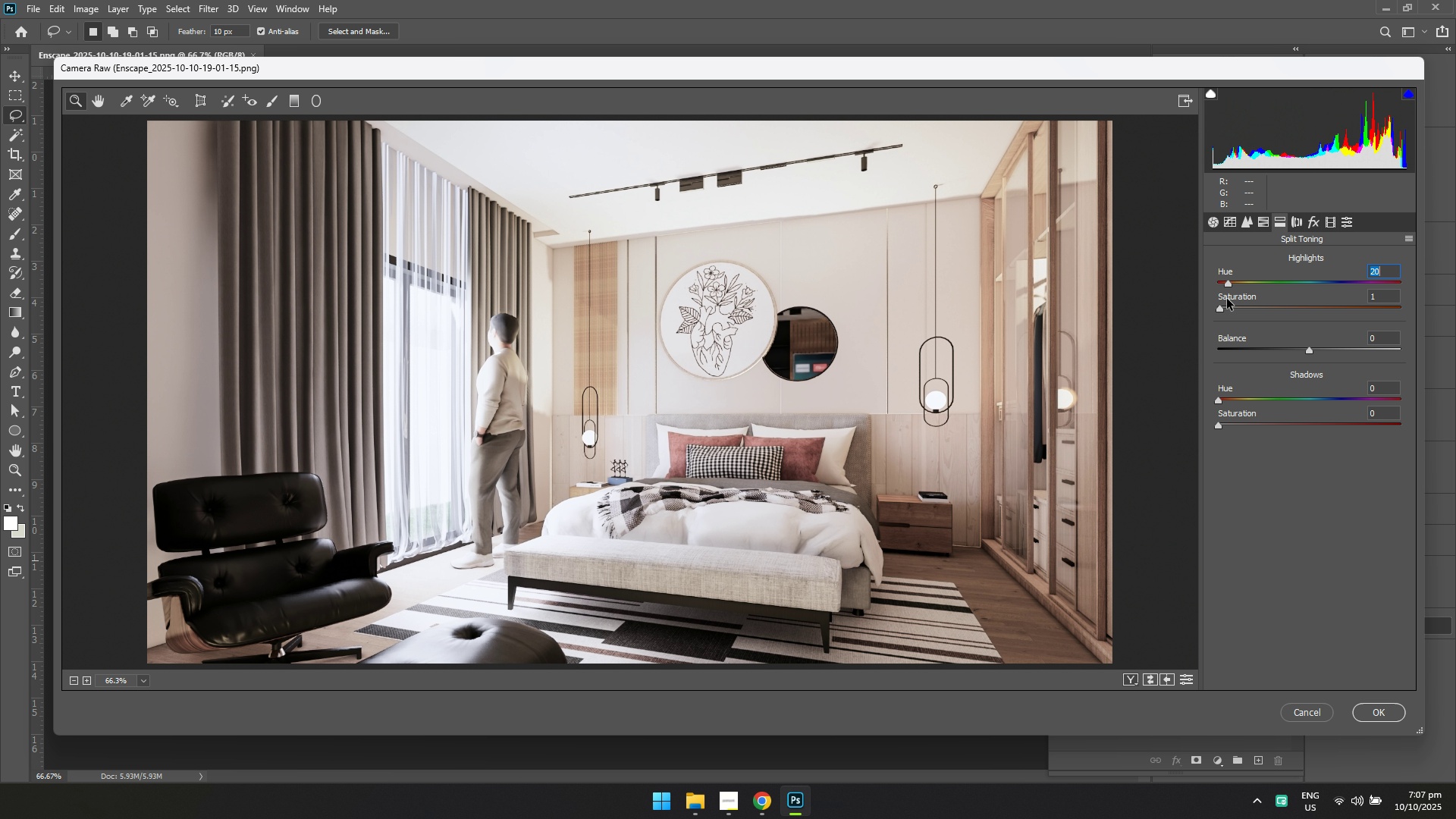 
wait(5.27)
 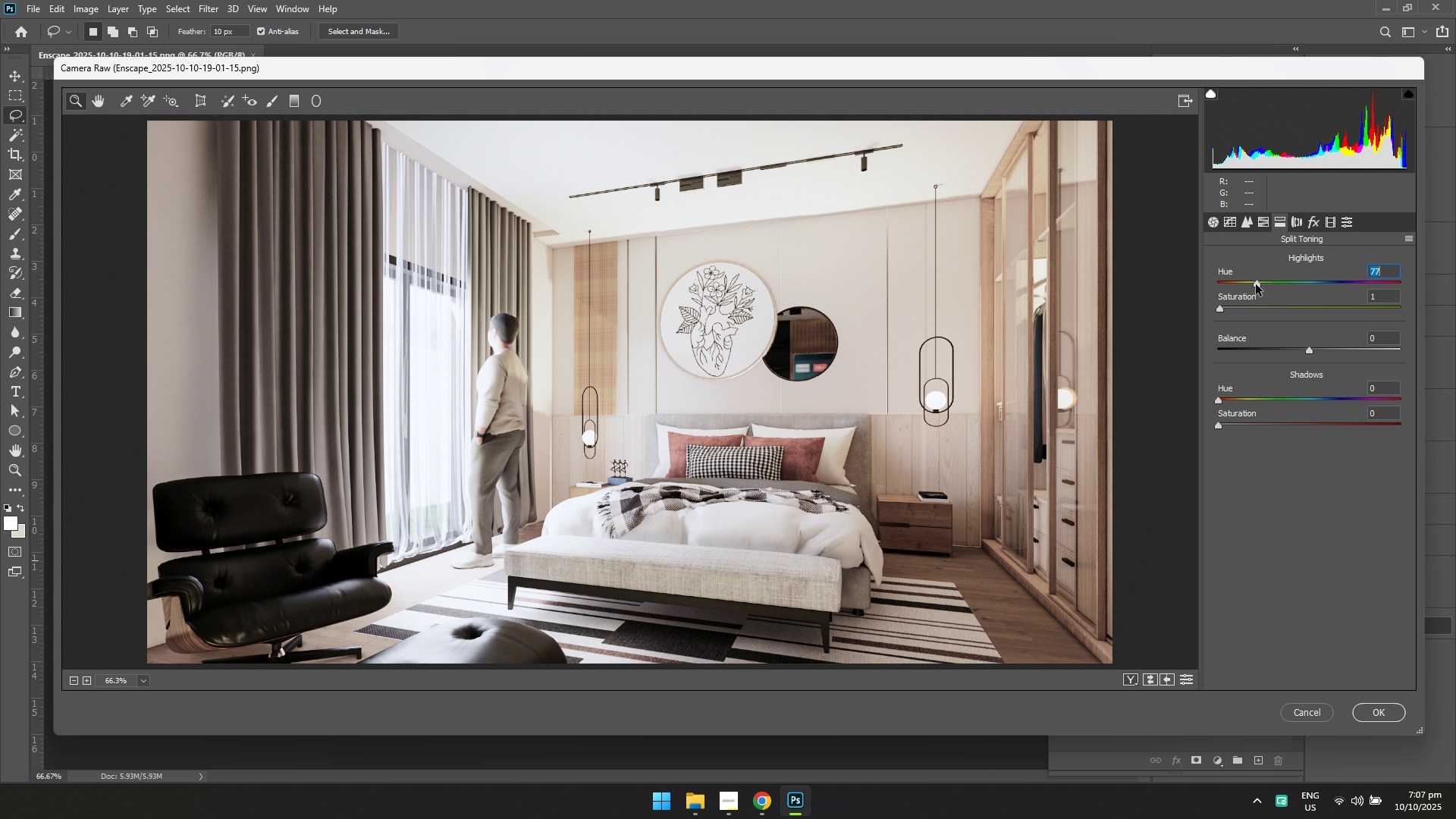 
left_click([1235, 229])
 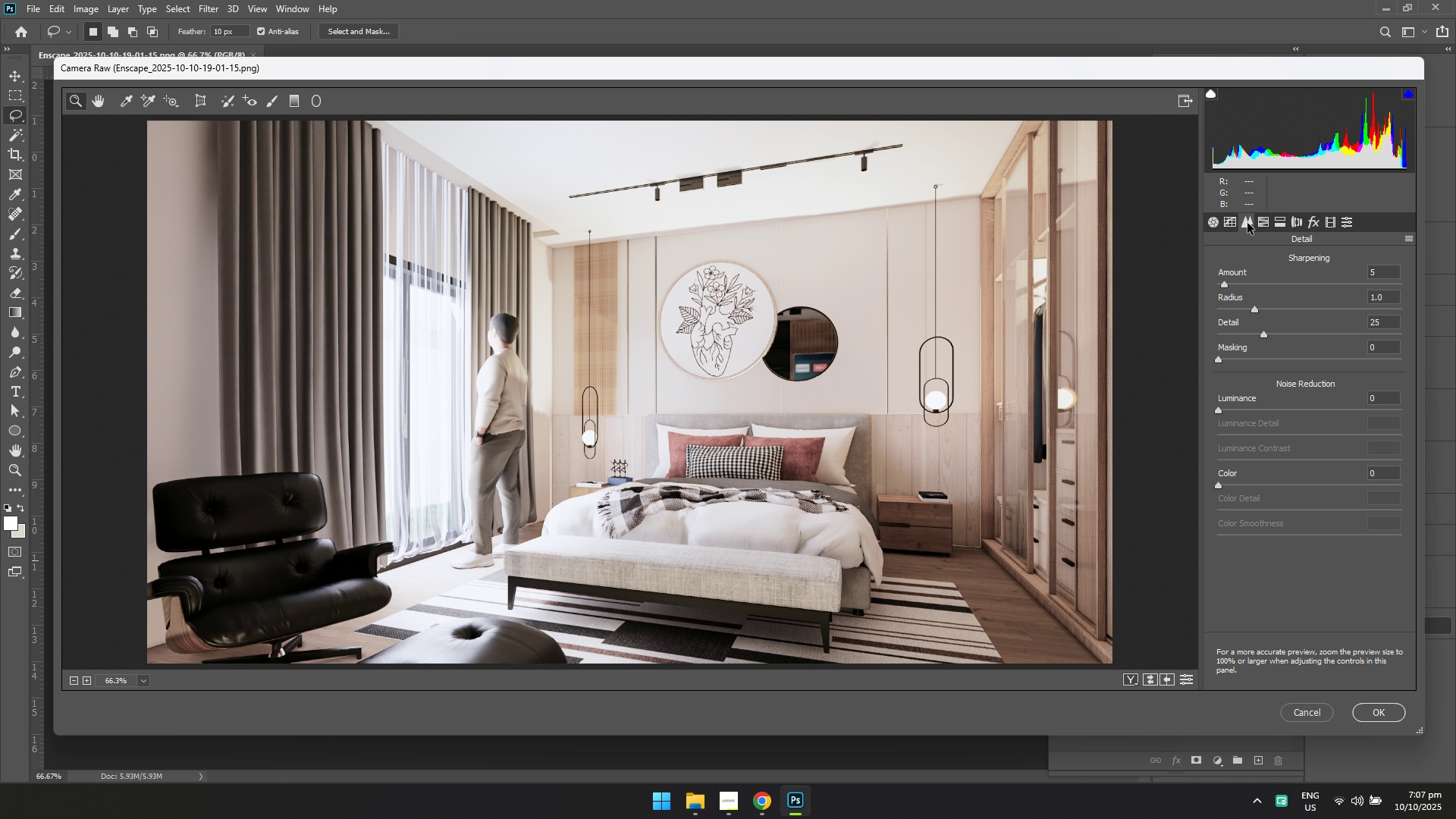 
left_click([1247, 223])
 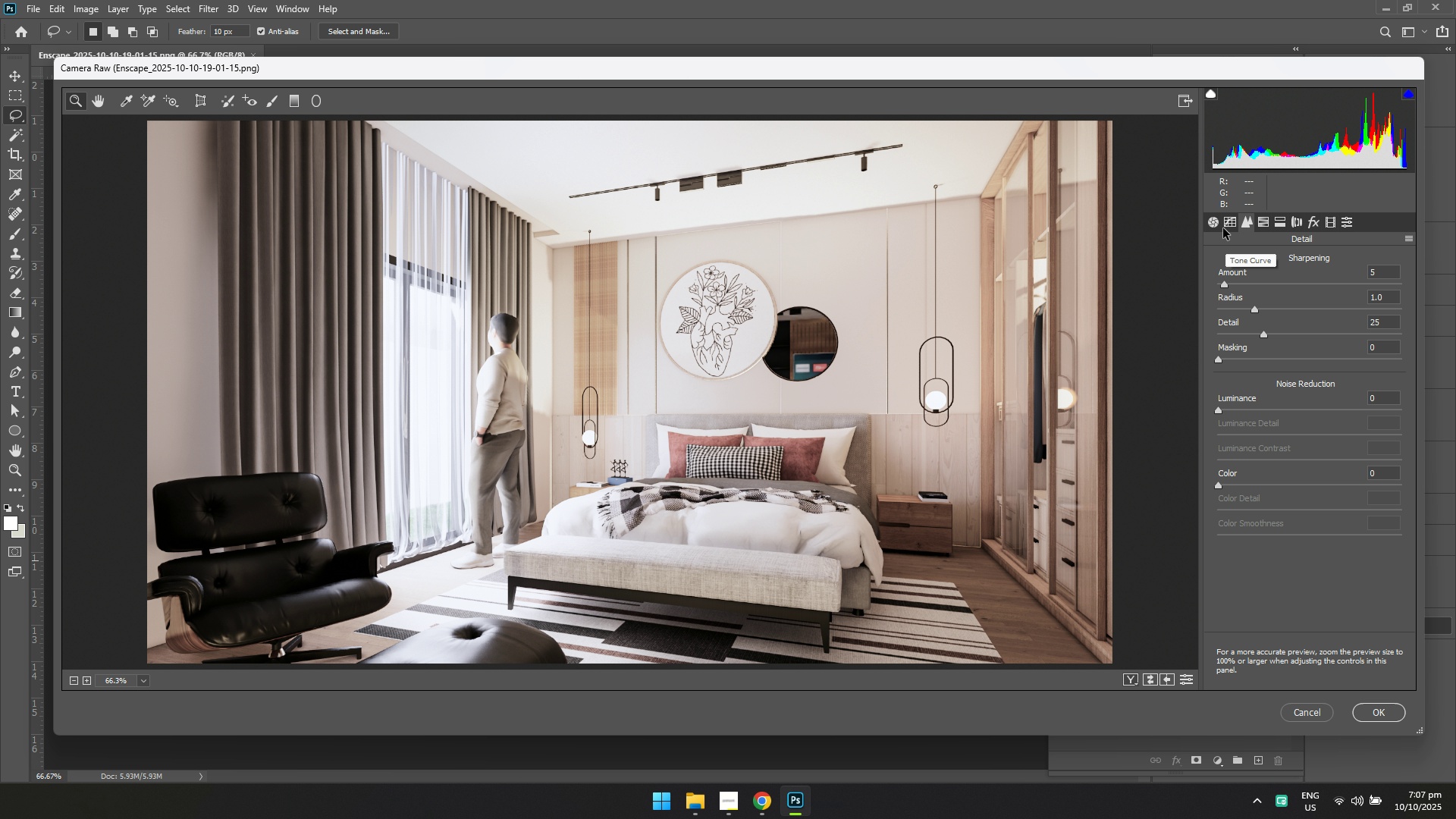 
left_click([1223, 225])
 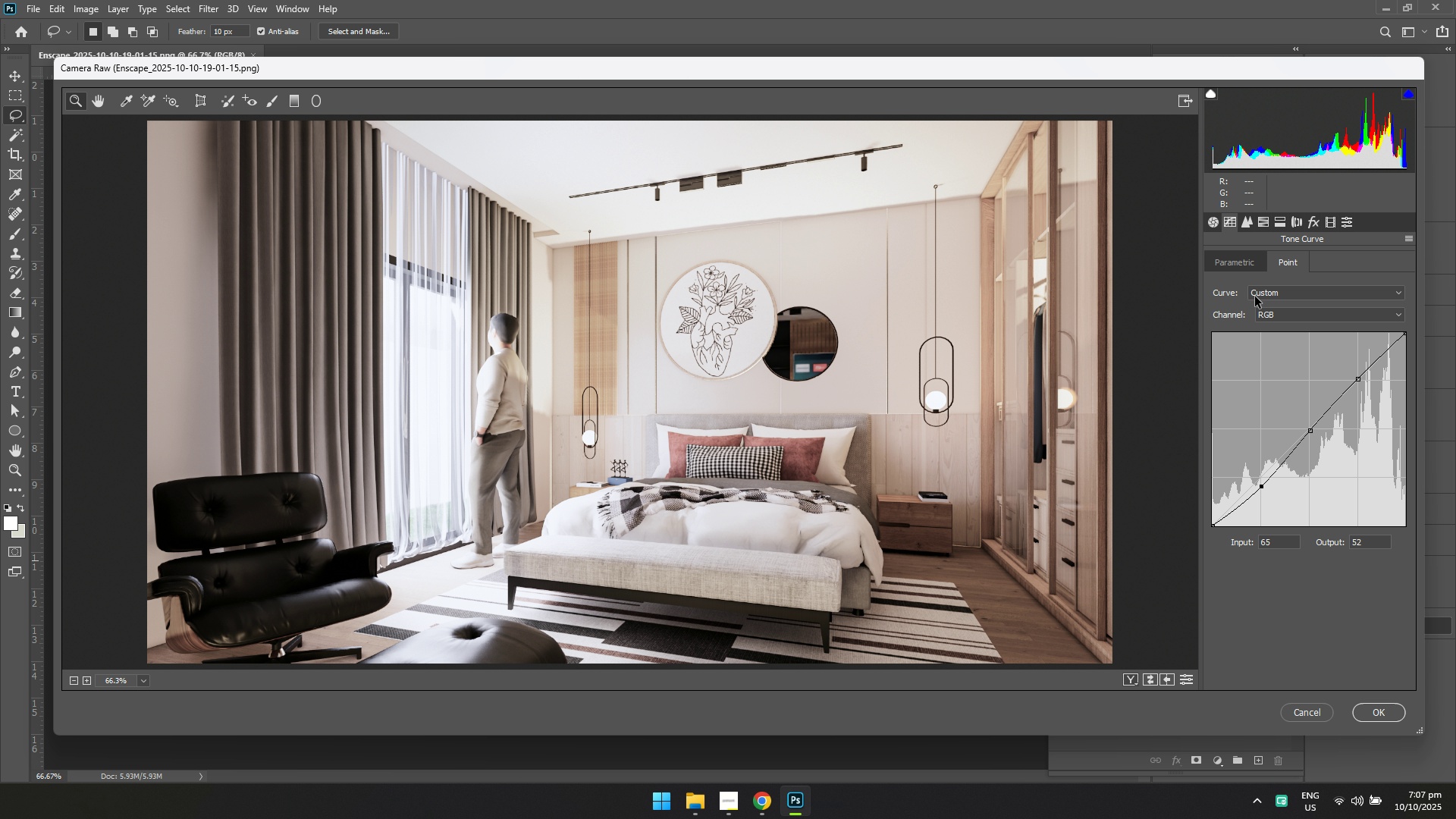 
left_click([1243, 265])
 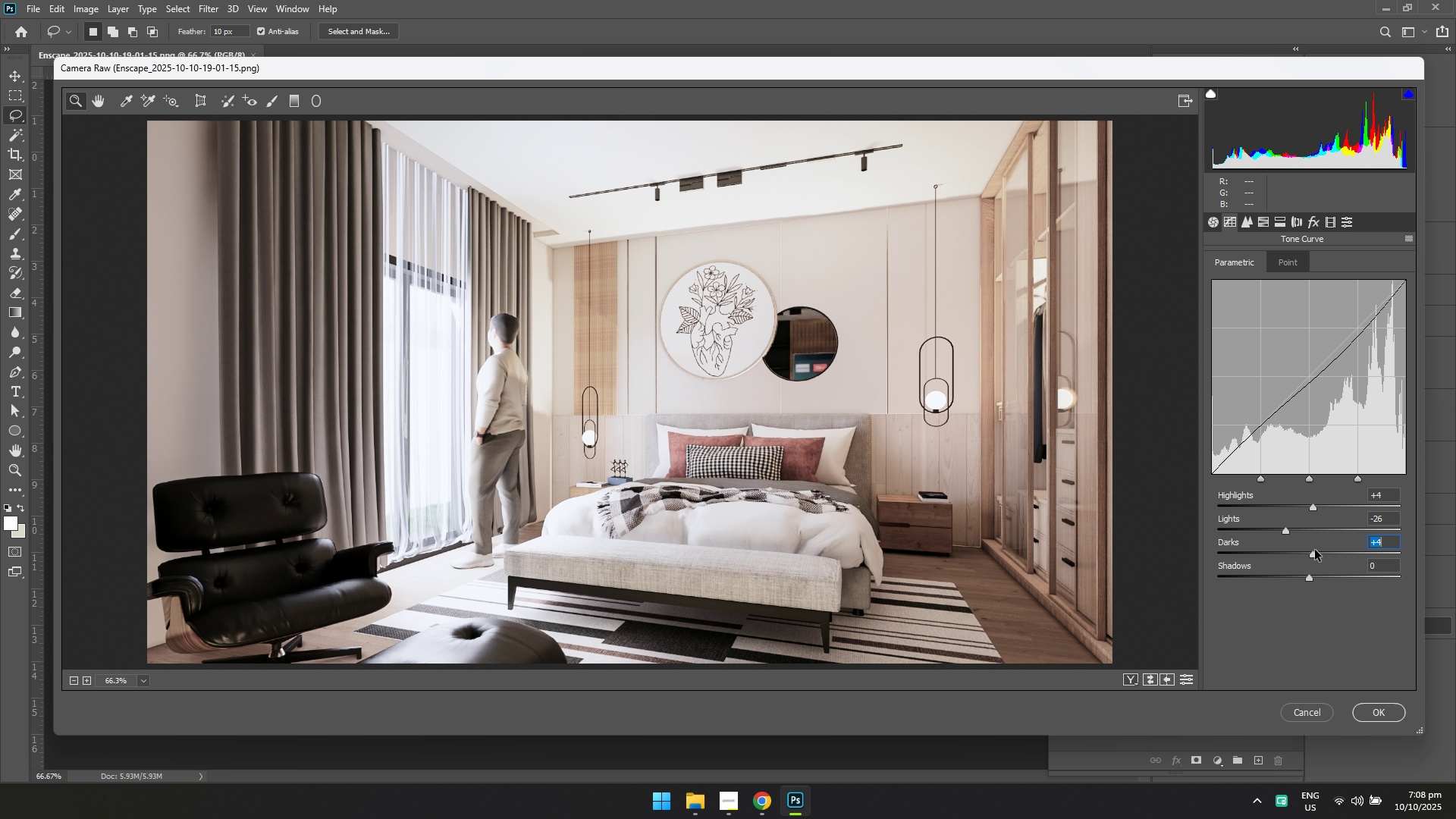 
wait(7.94)
 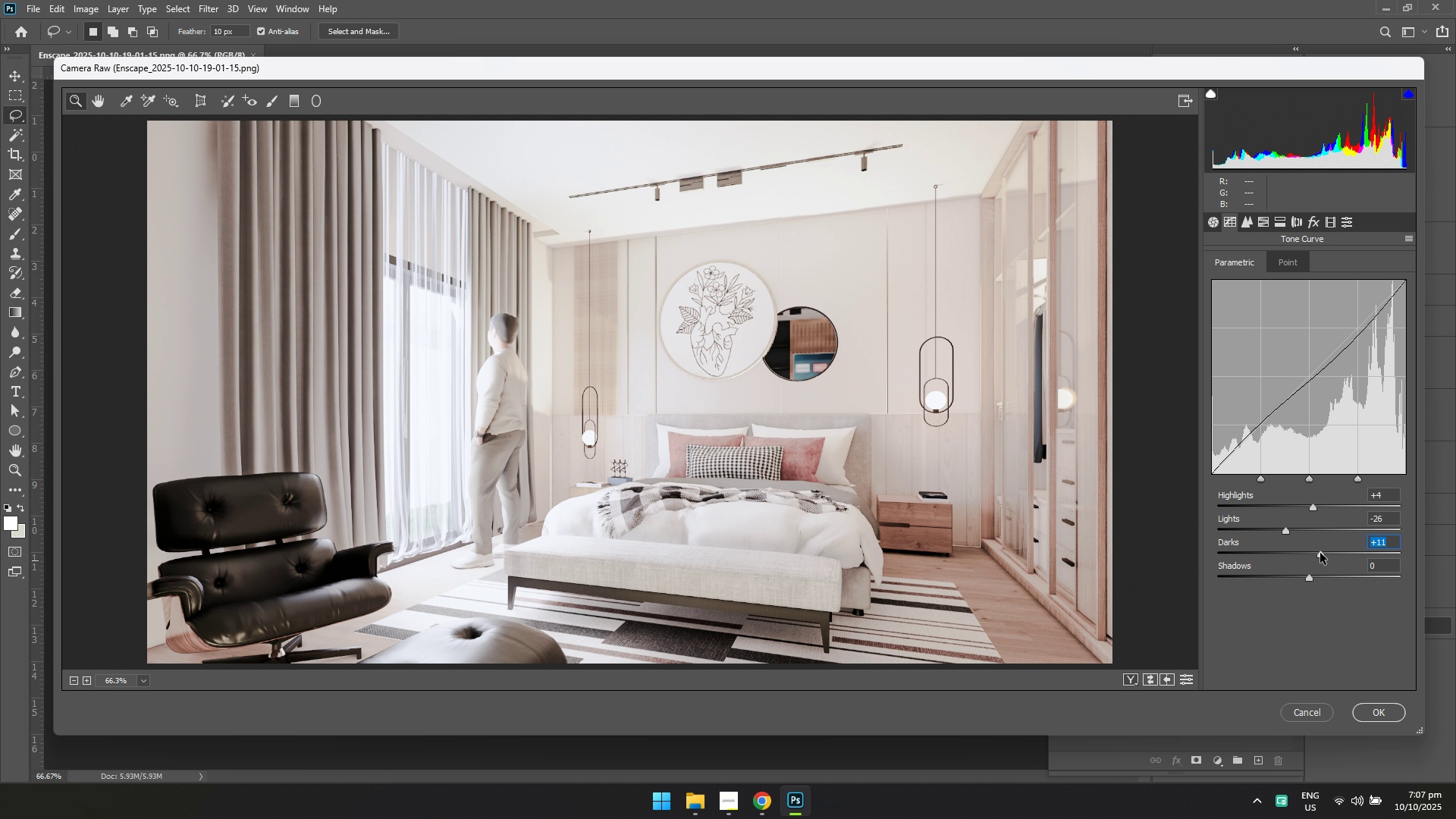 
left_click([1215, 224])
 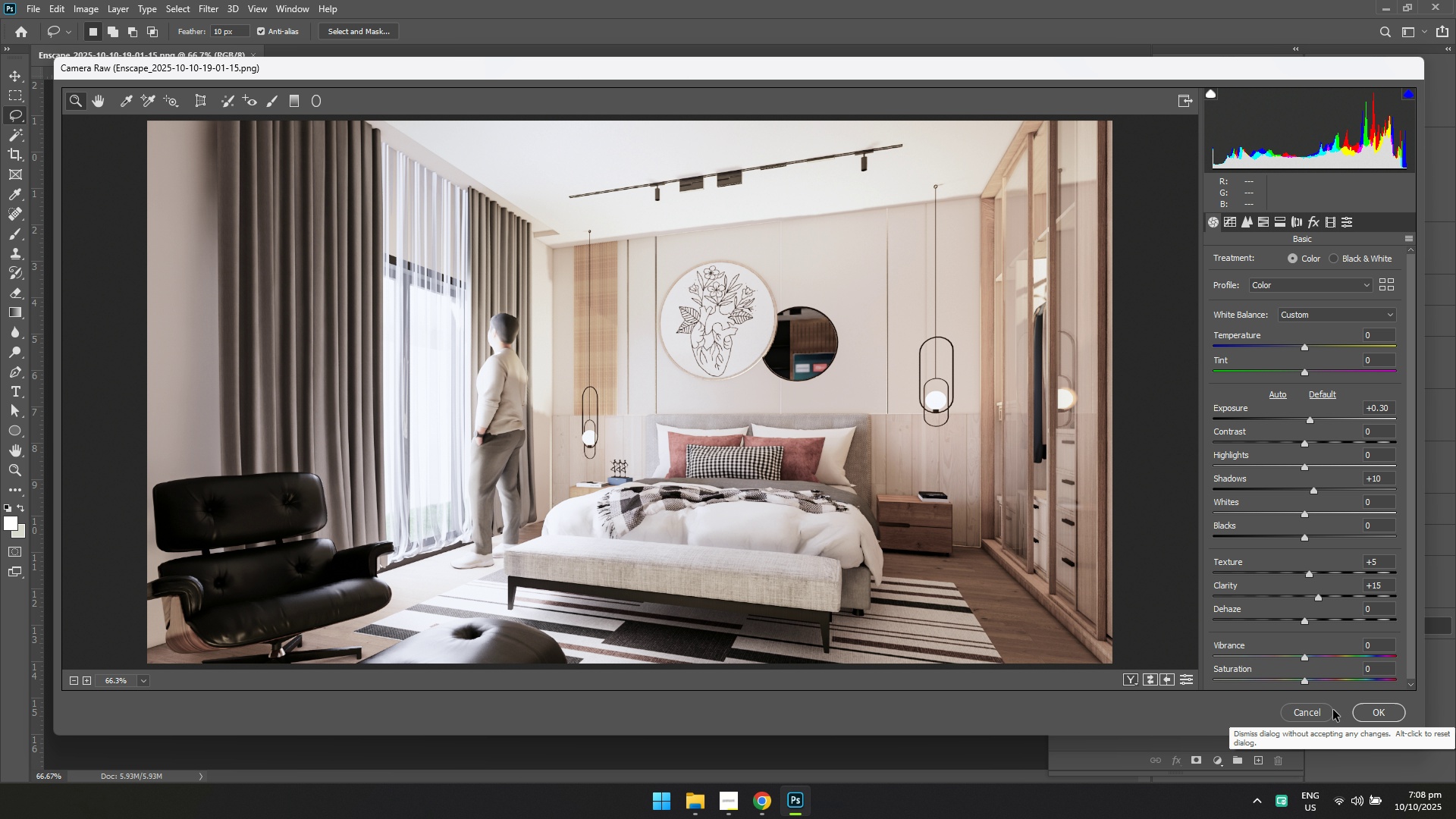 
left_click([1373, 720])
 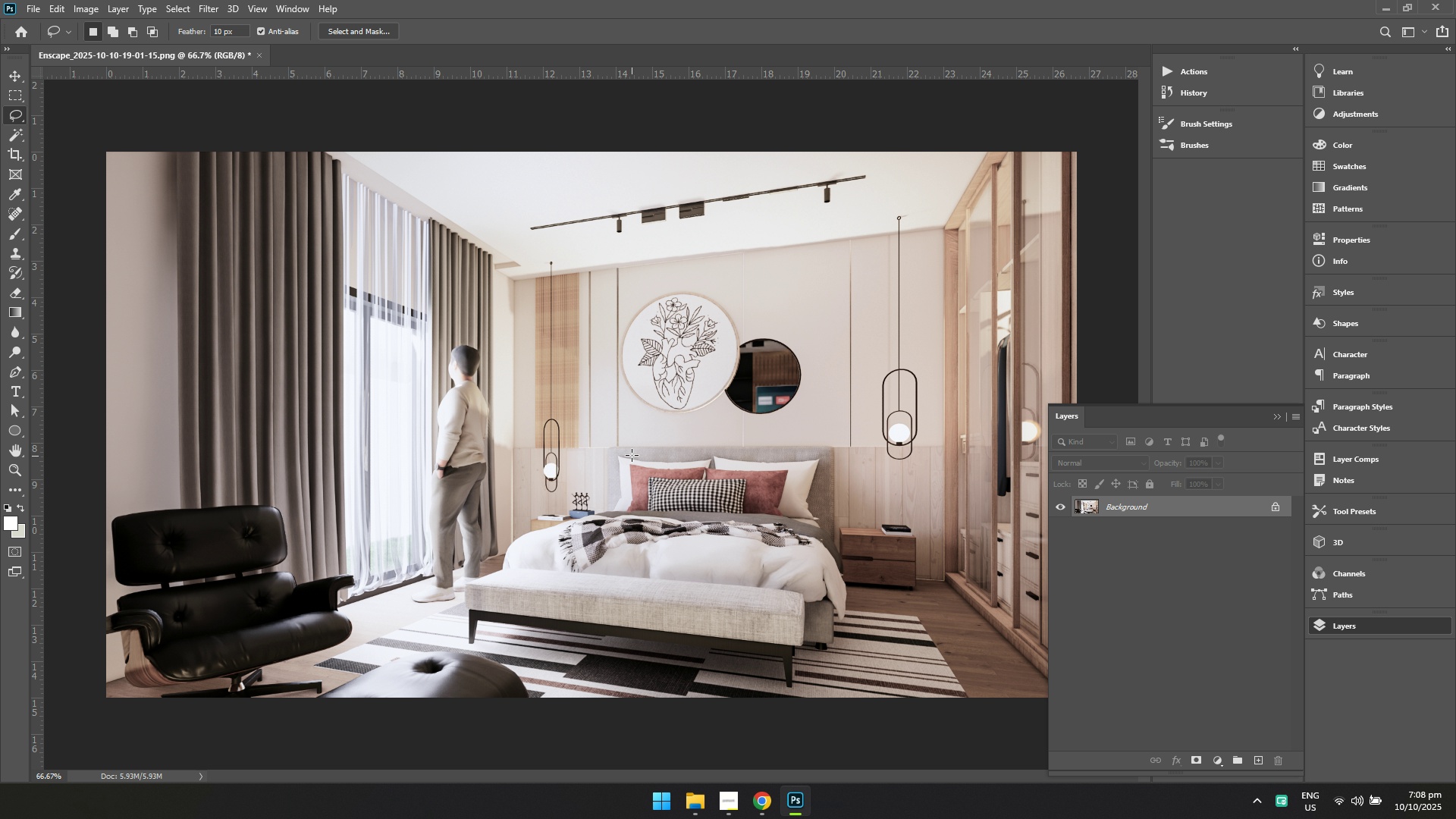 
hold_key(key=ControlLeft, duration=0.61)
 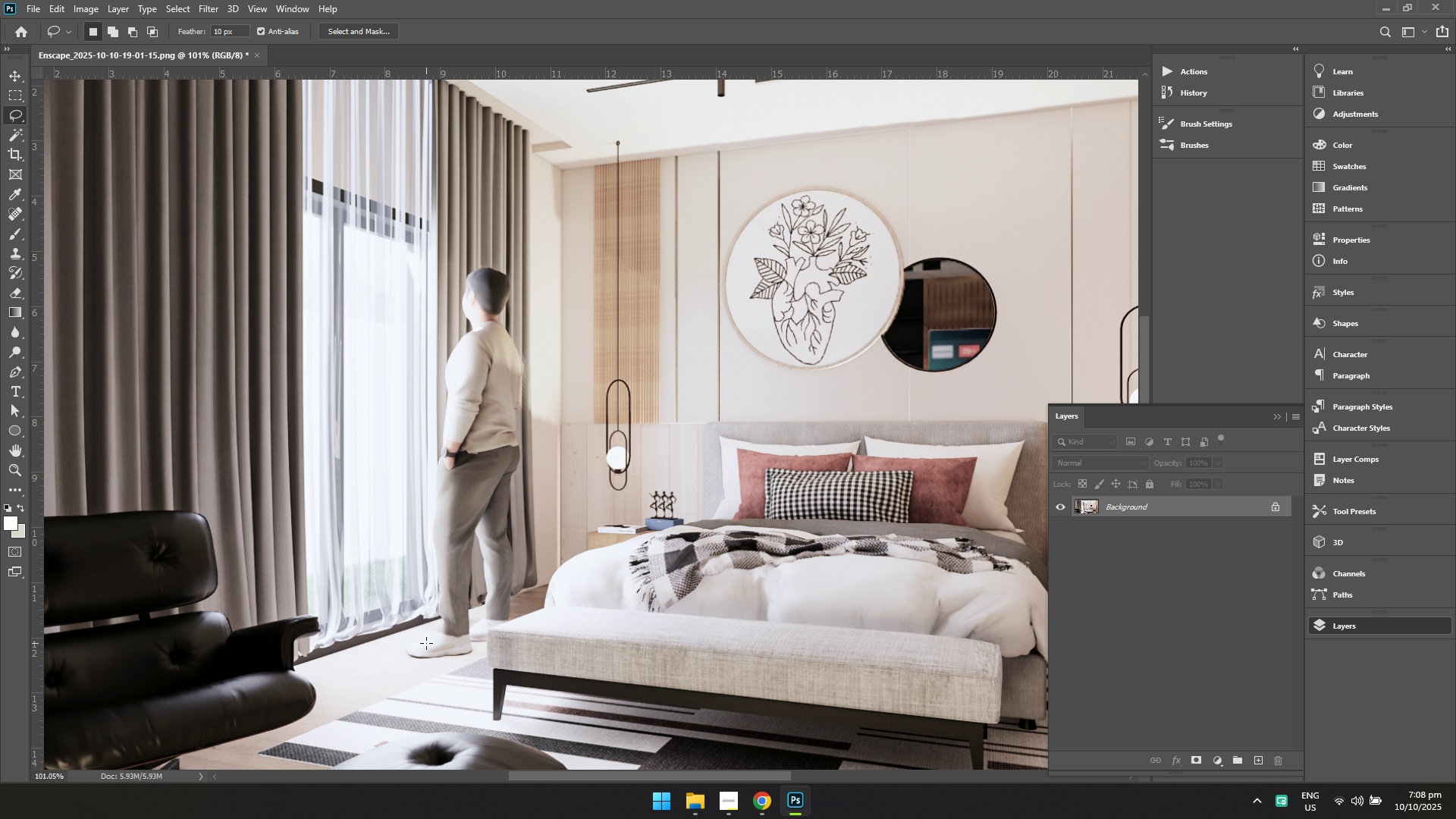 
hold_key(key=Space, duration=0.53)
 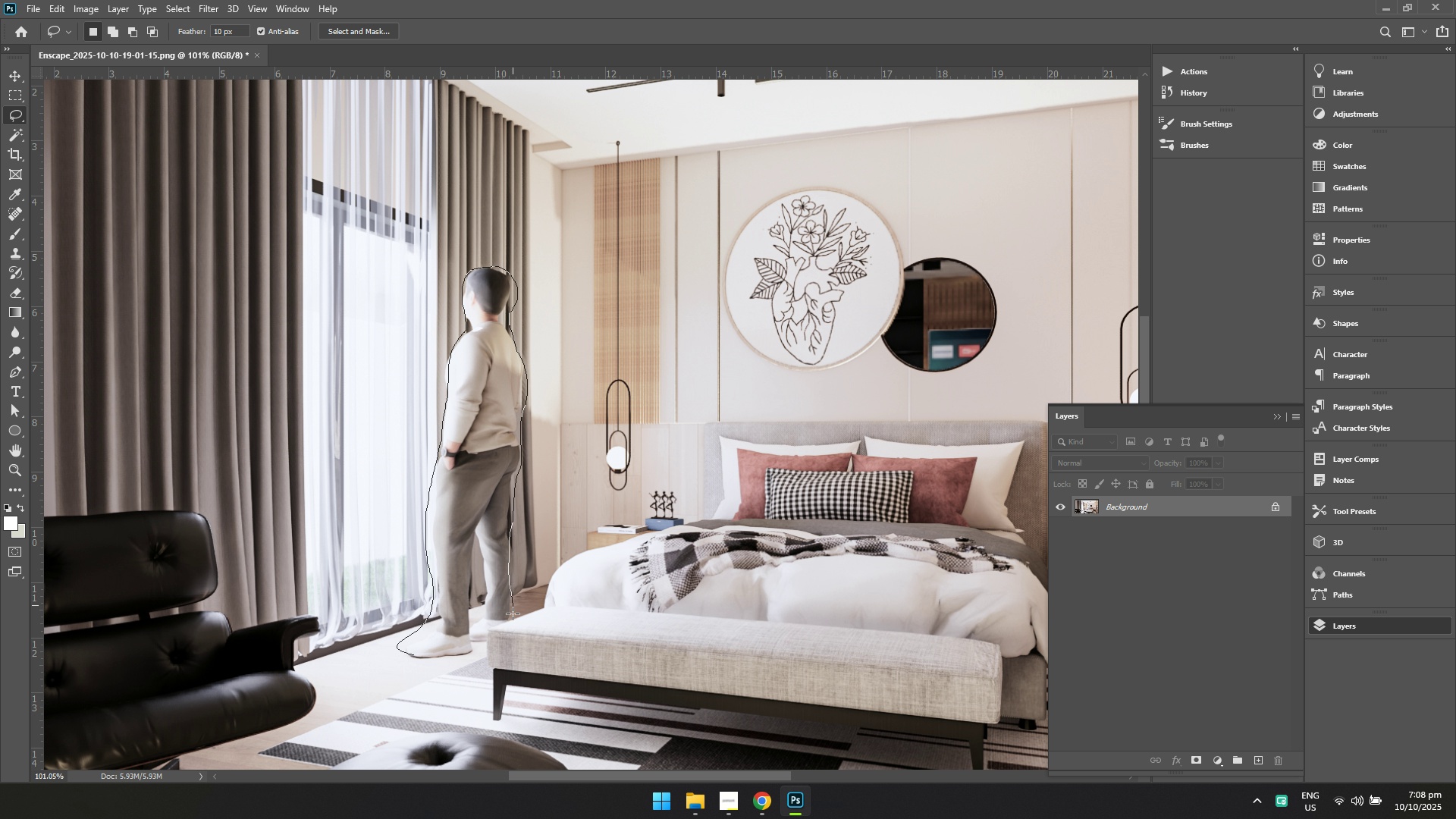 
wait(13.73)
 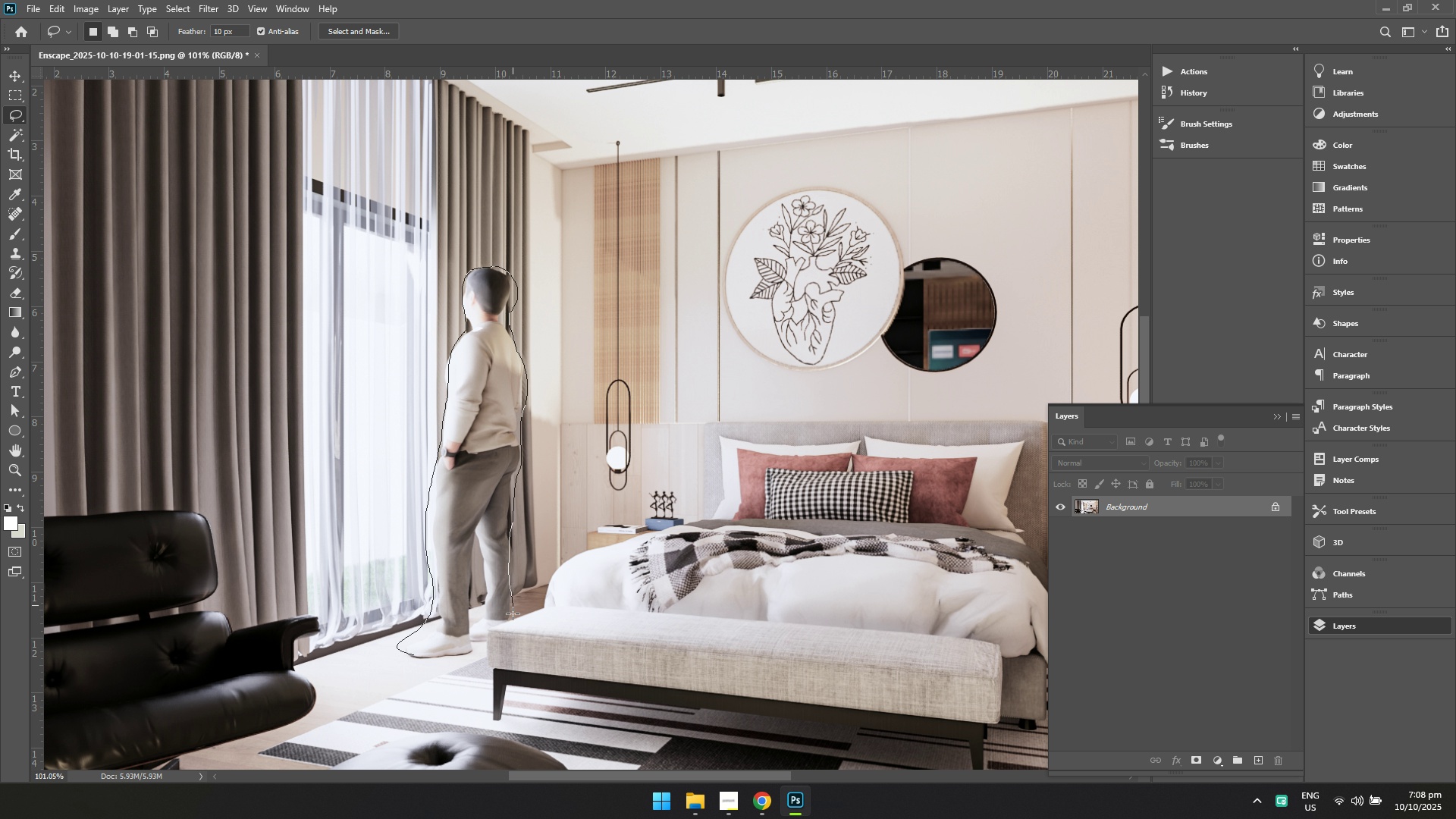 
left_click([422, 270])
 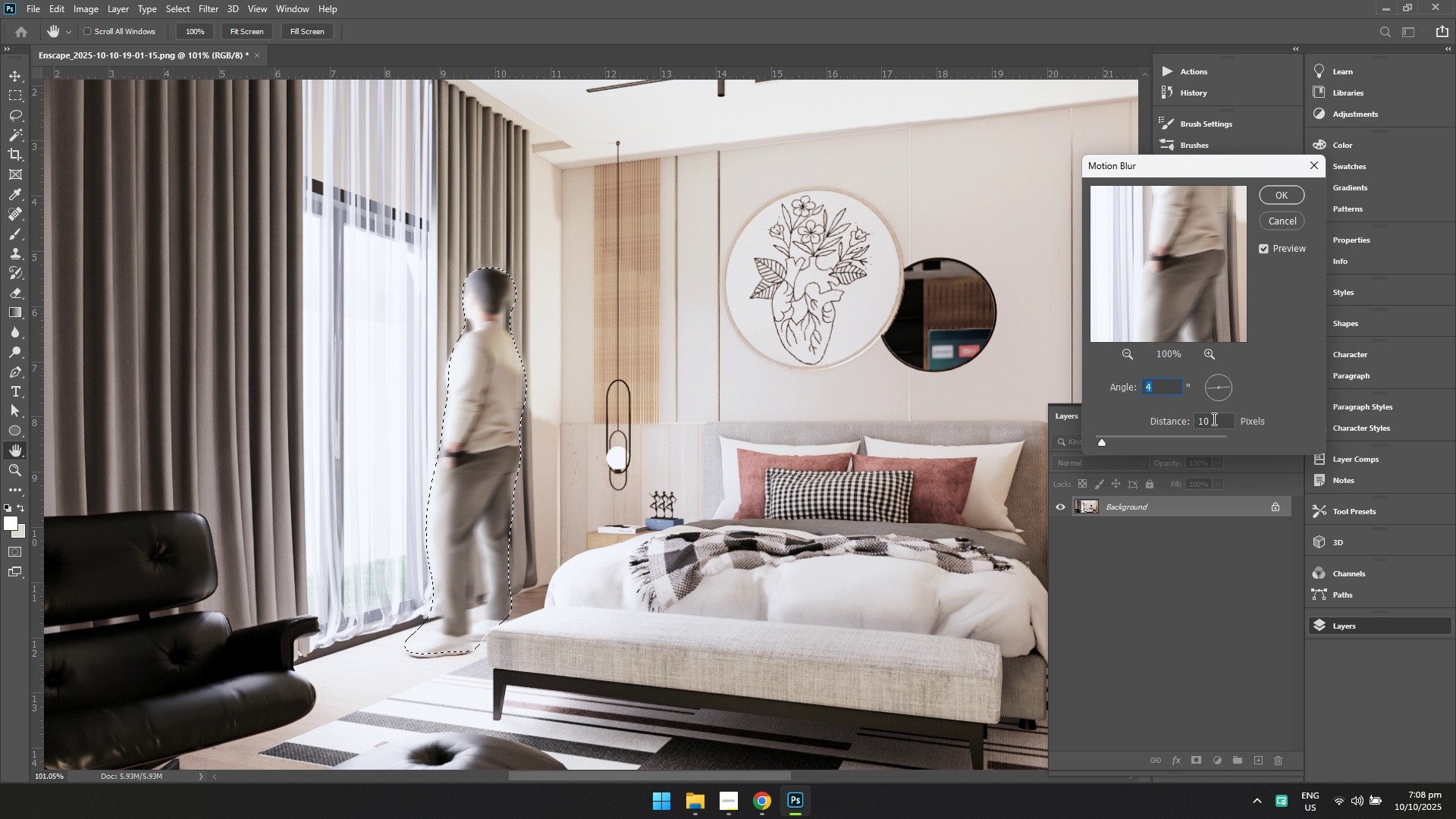 
type(20)
 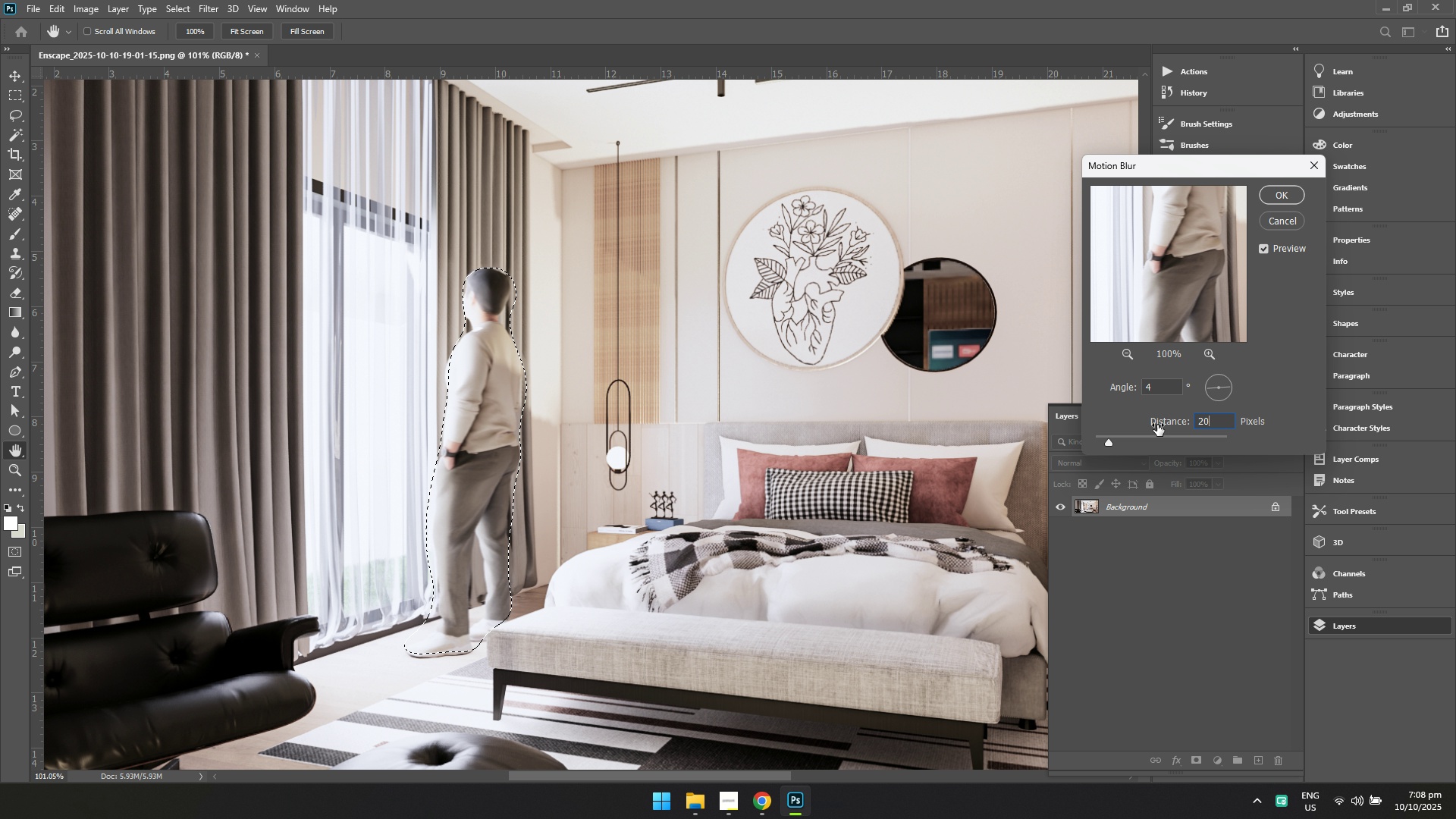 
key(Enter)
 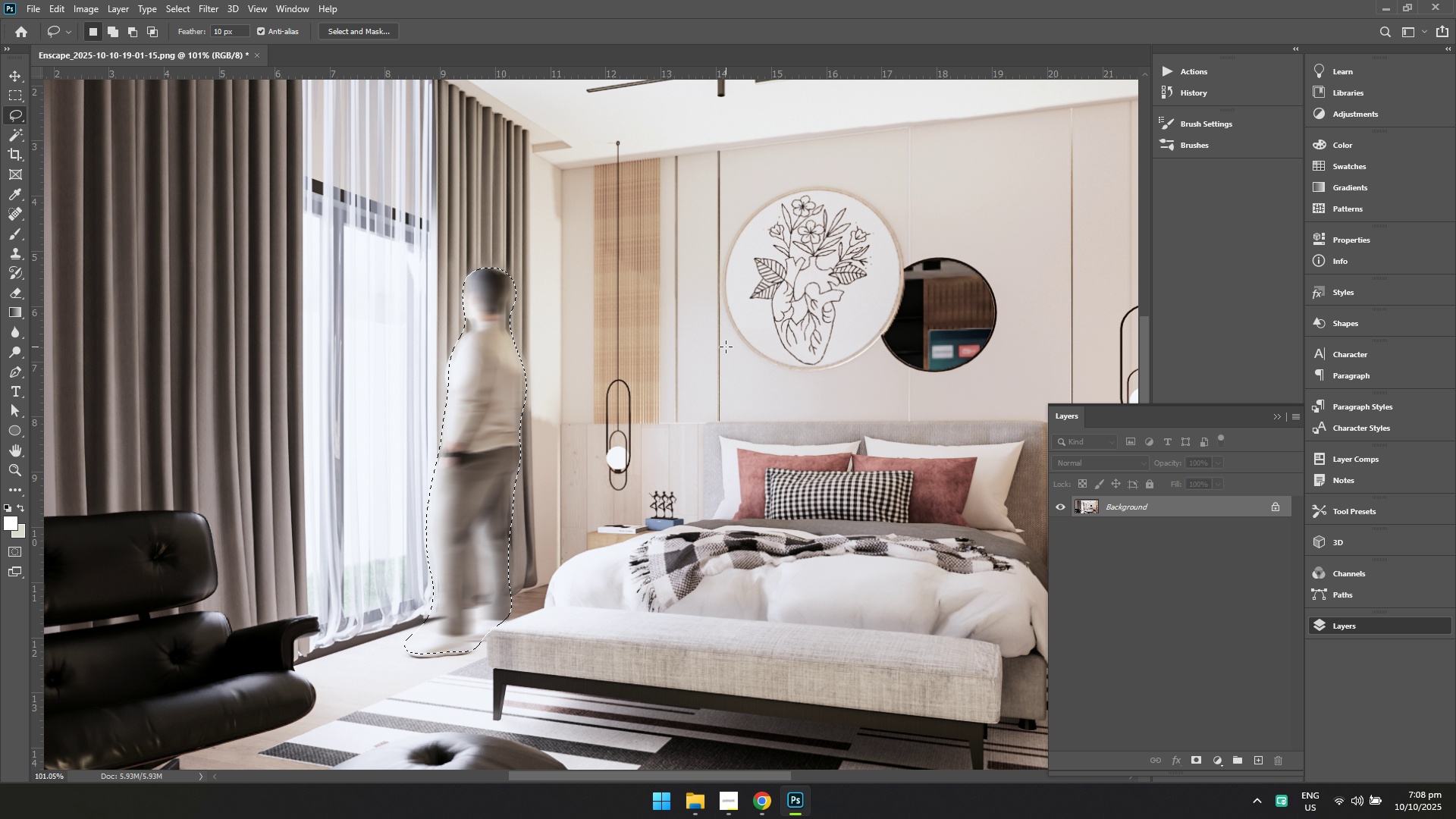 
right_click([726, 347])
 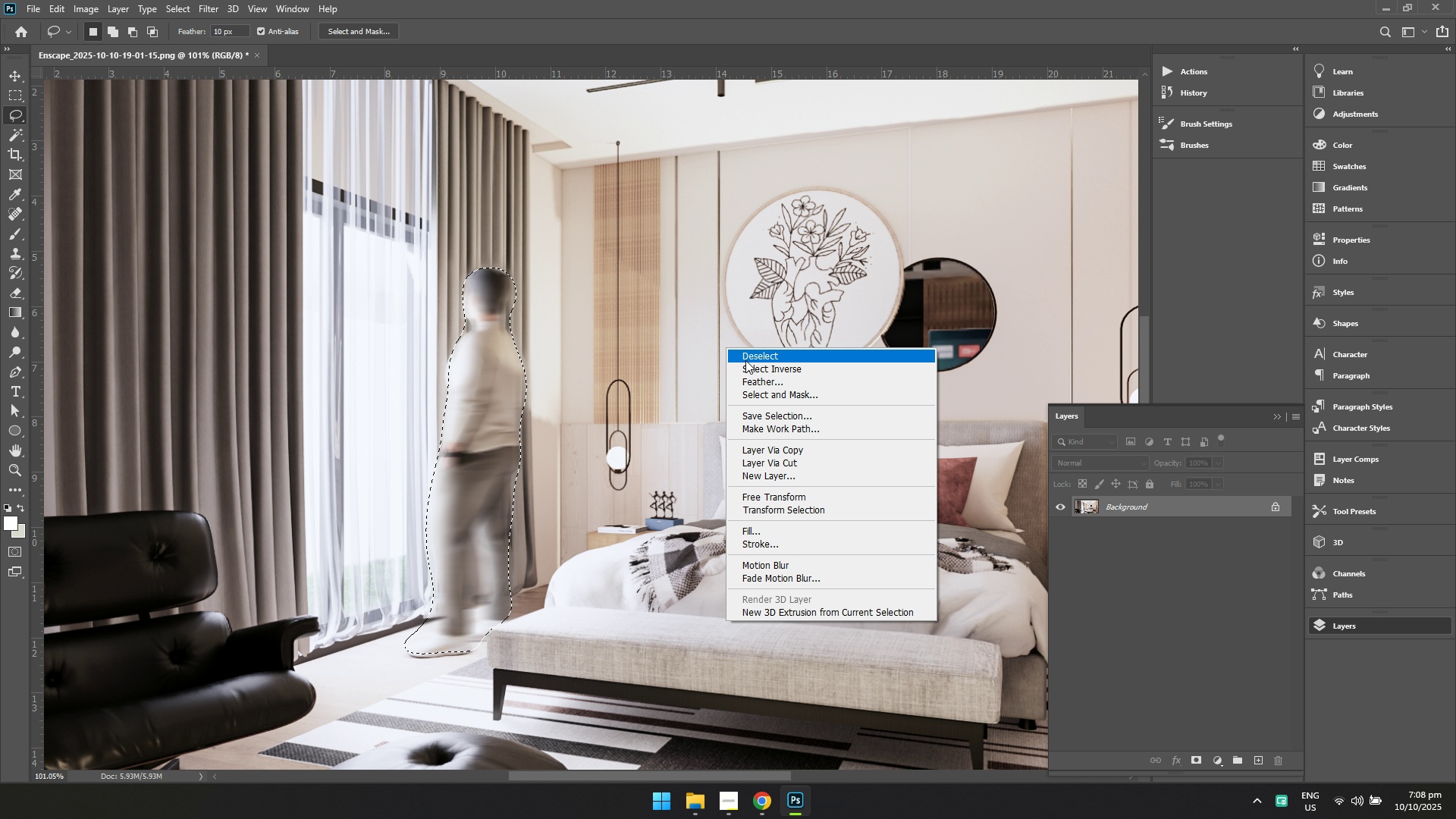 
left_click([745, 360])
 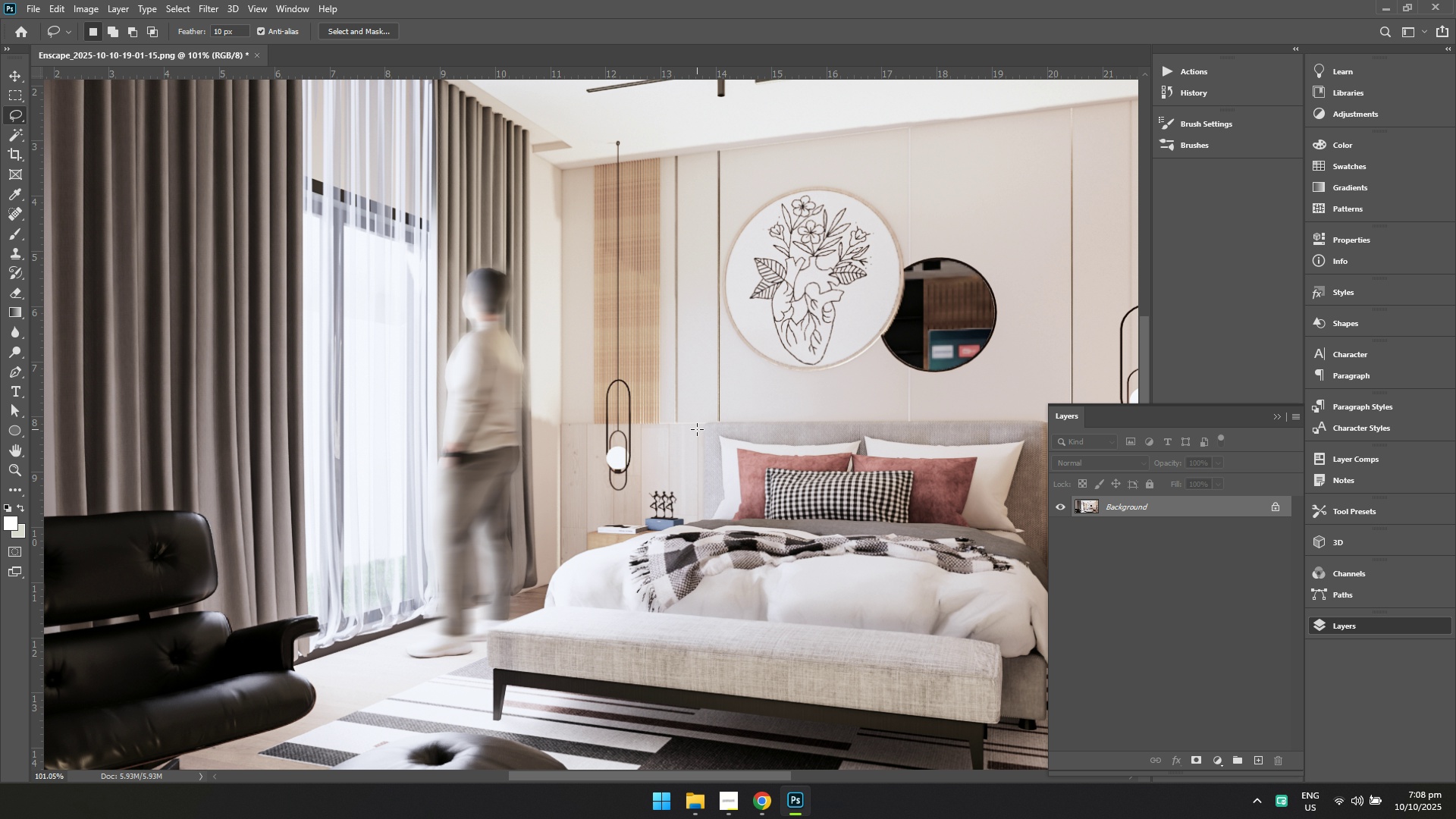 
hold_key(key=ControlLeft, duration=0.5)
 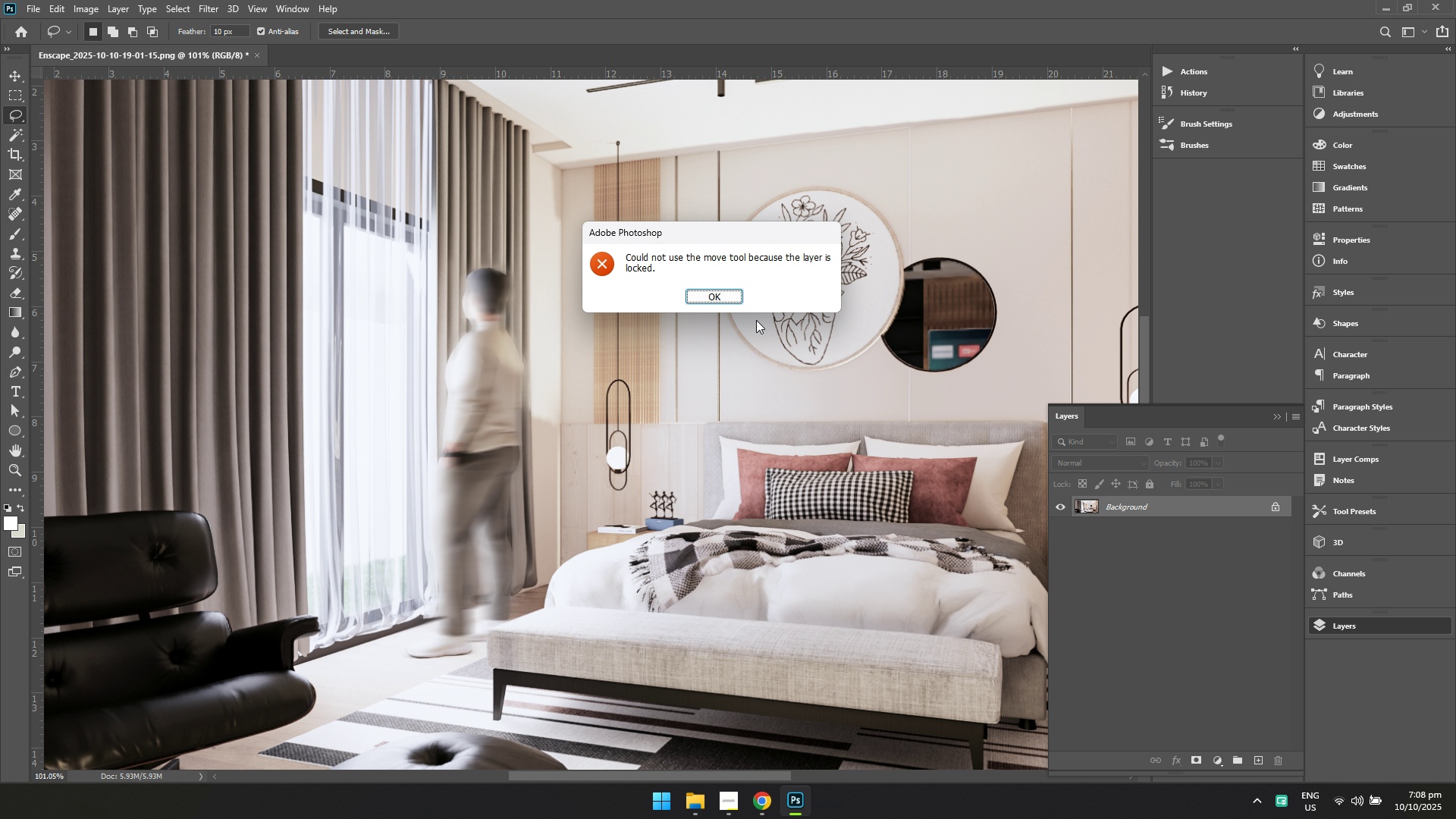 
left_click([723, 301])
 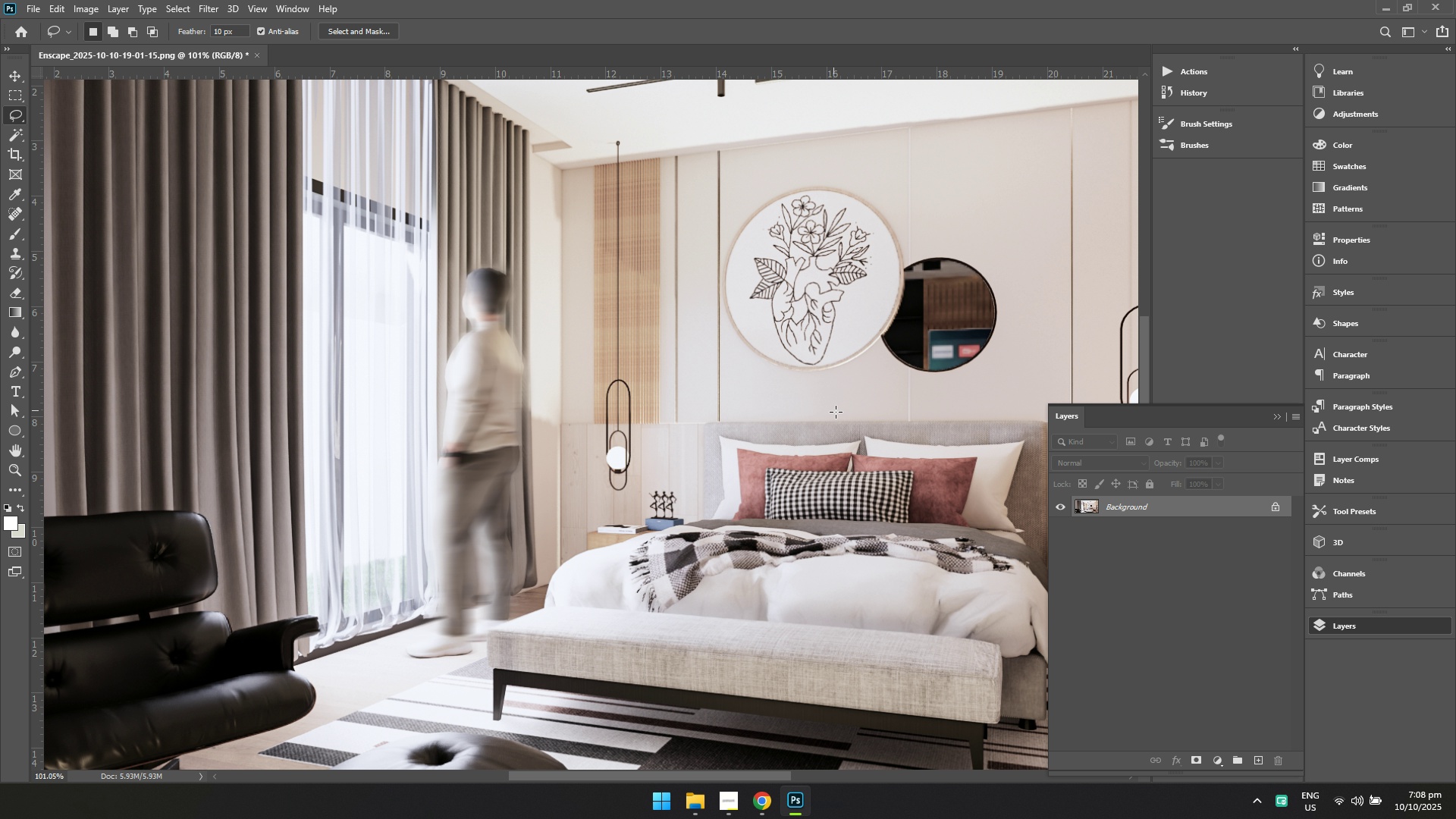 
hold_key(key=ControlLeft, duration=1.22)
 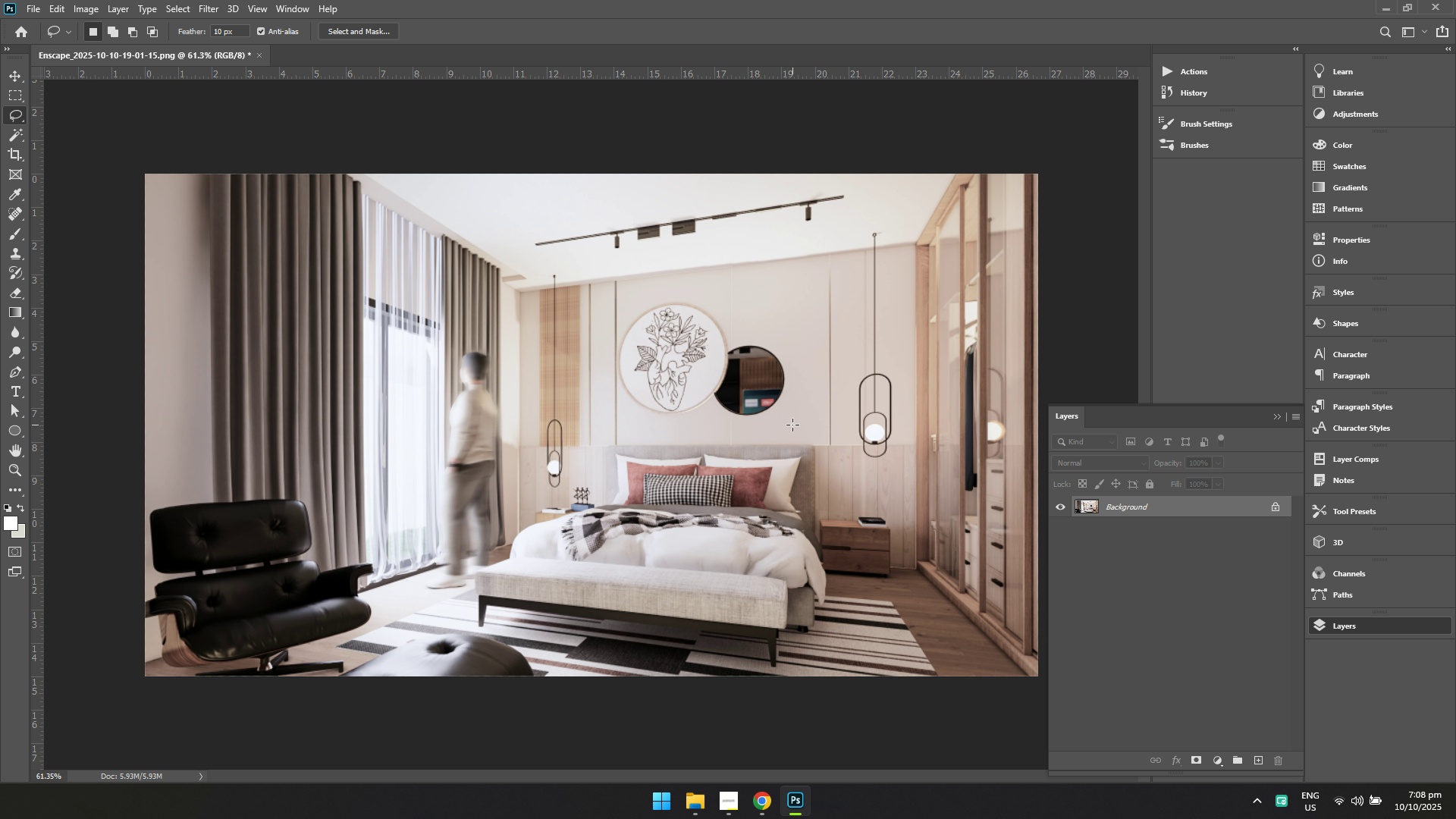 
hold_key(key=Space, duration=1.16)
 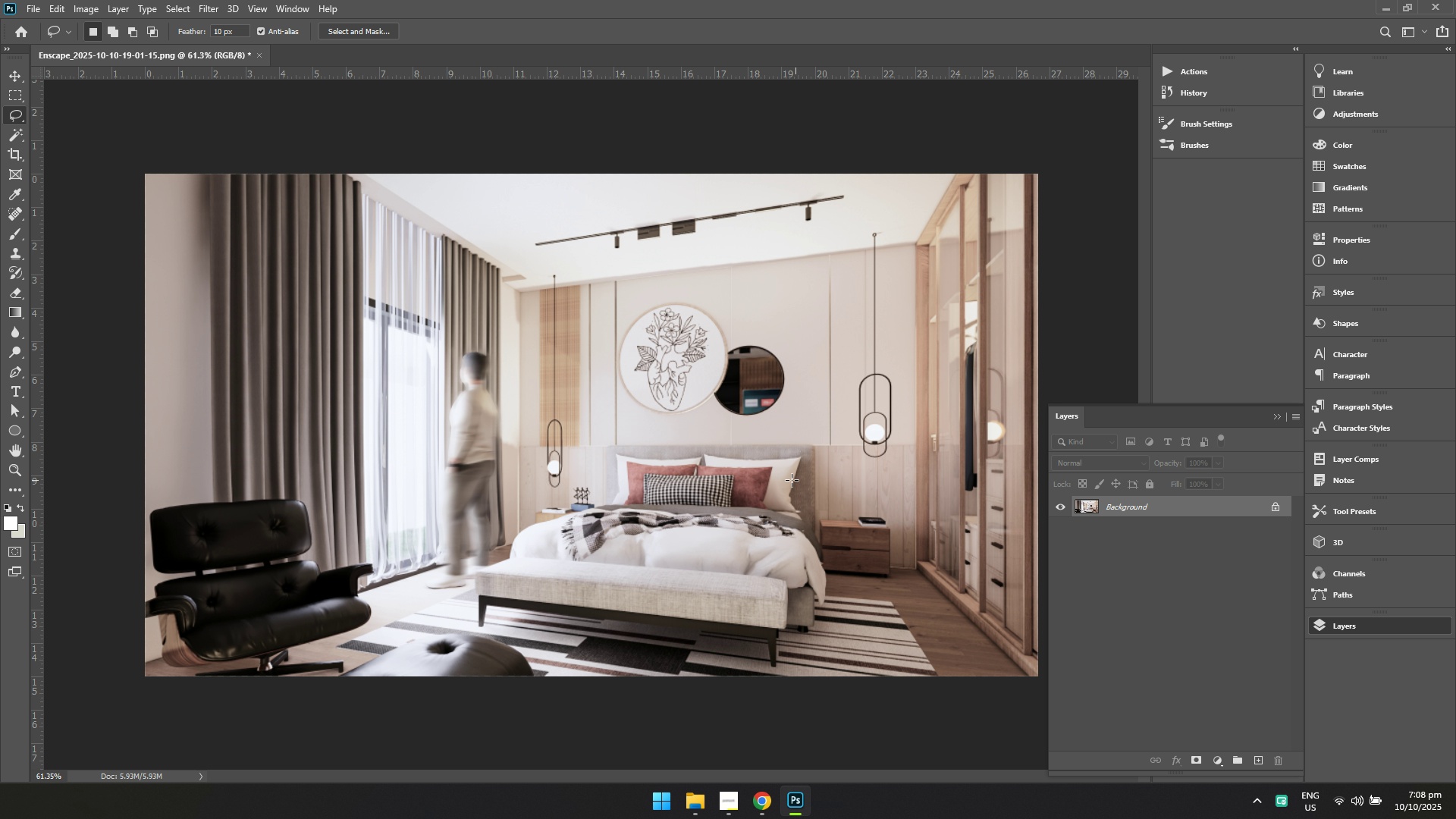 
key(Control+S)
 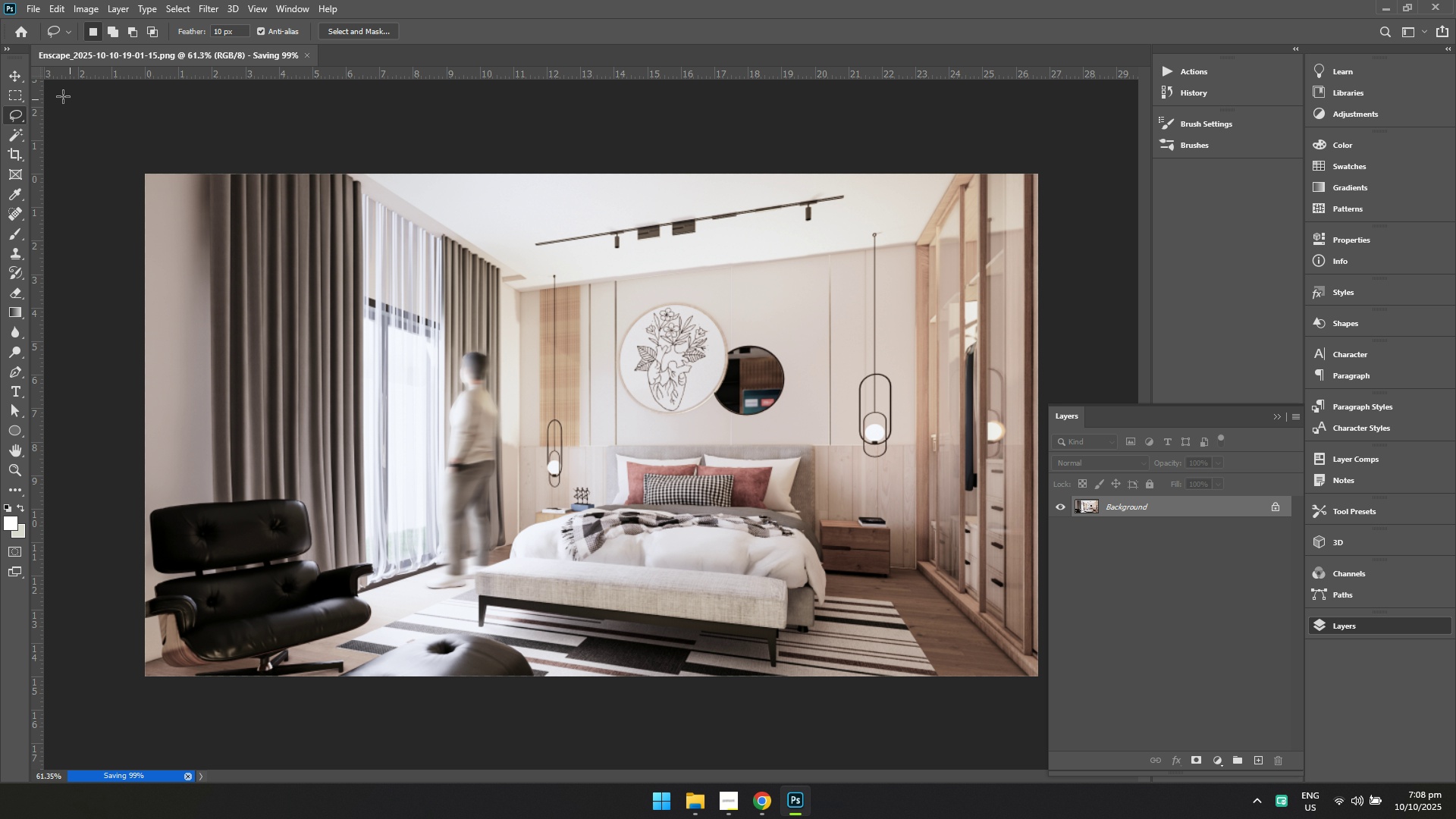 
key(Alt+Tab)
 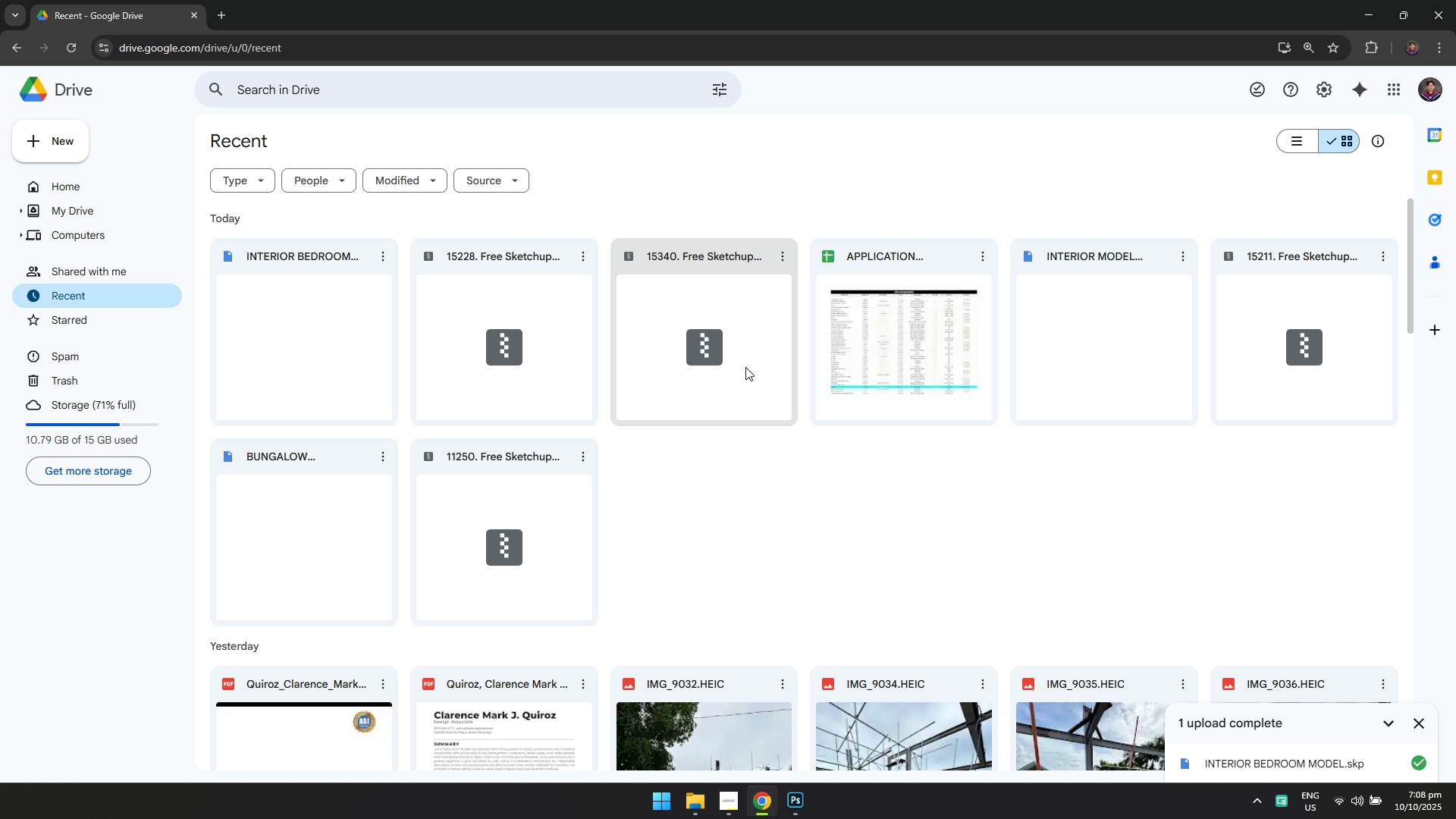 
key(Alt+Tab)
 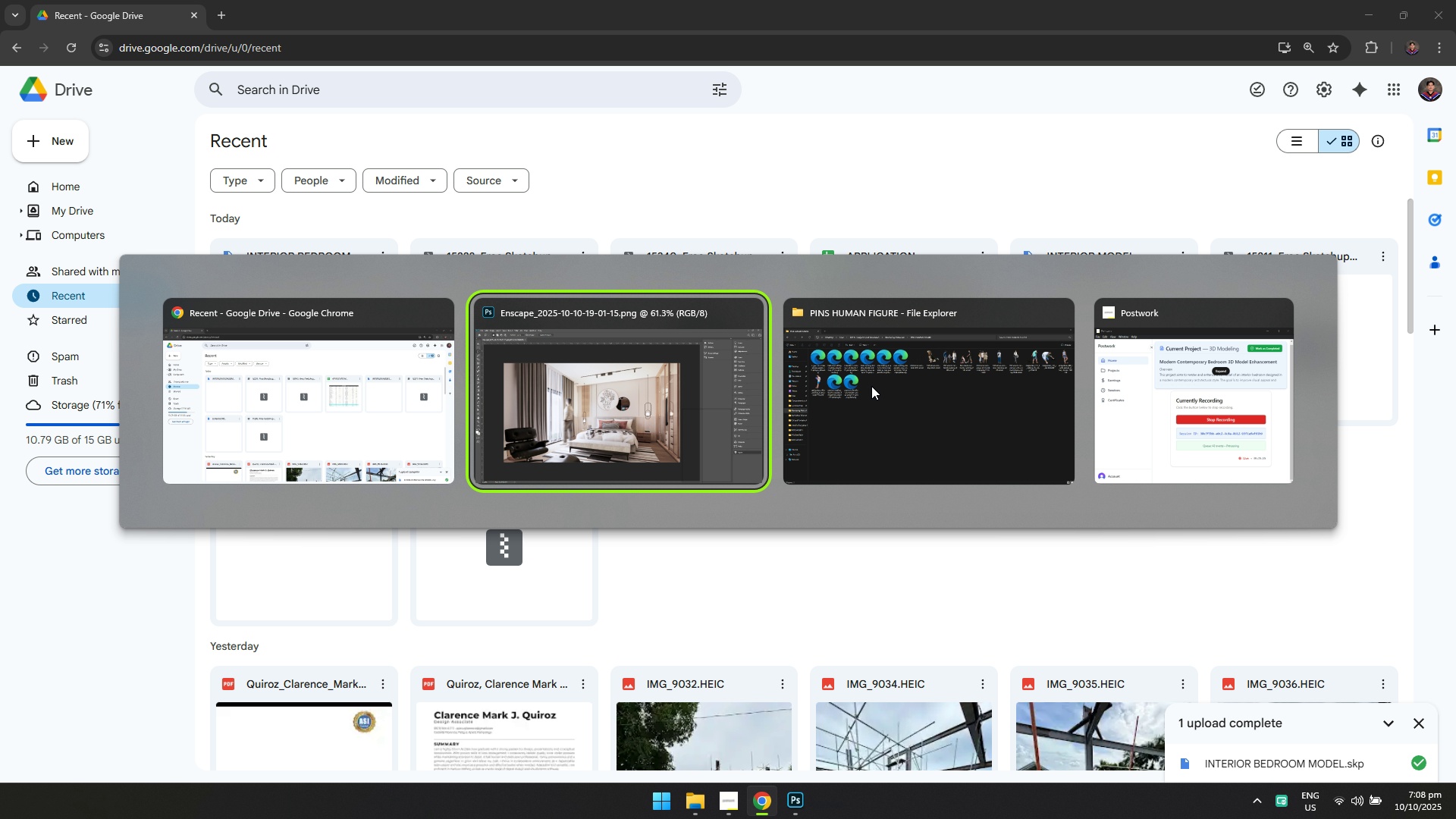 
key(Alt+Tab)
 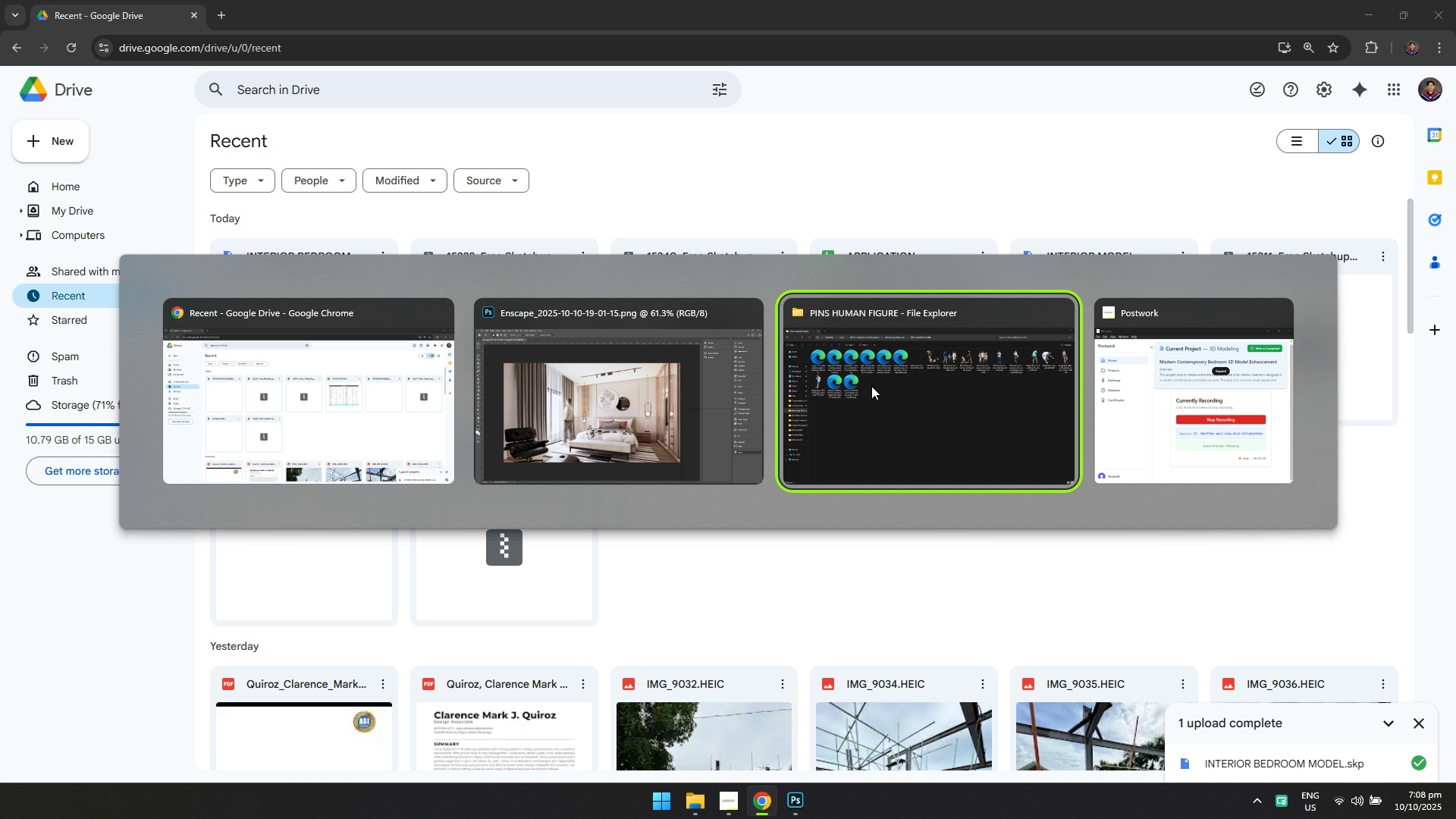 
key(Alt+Tab)